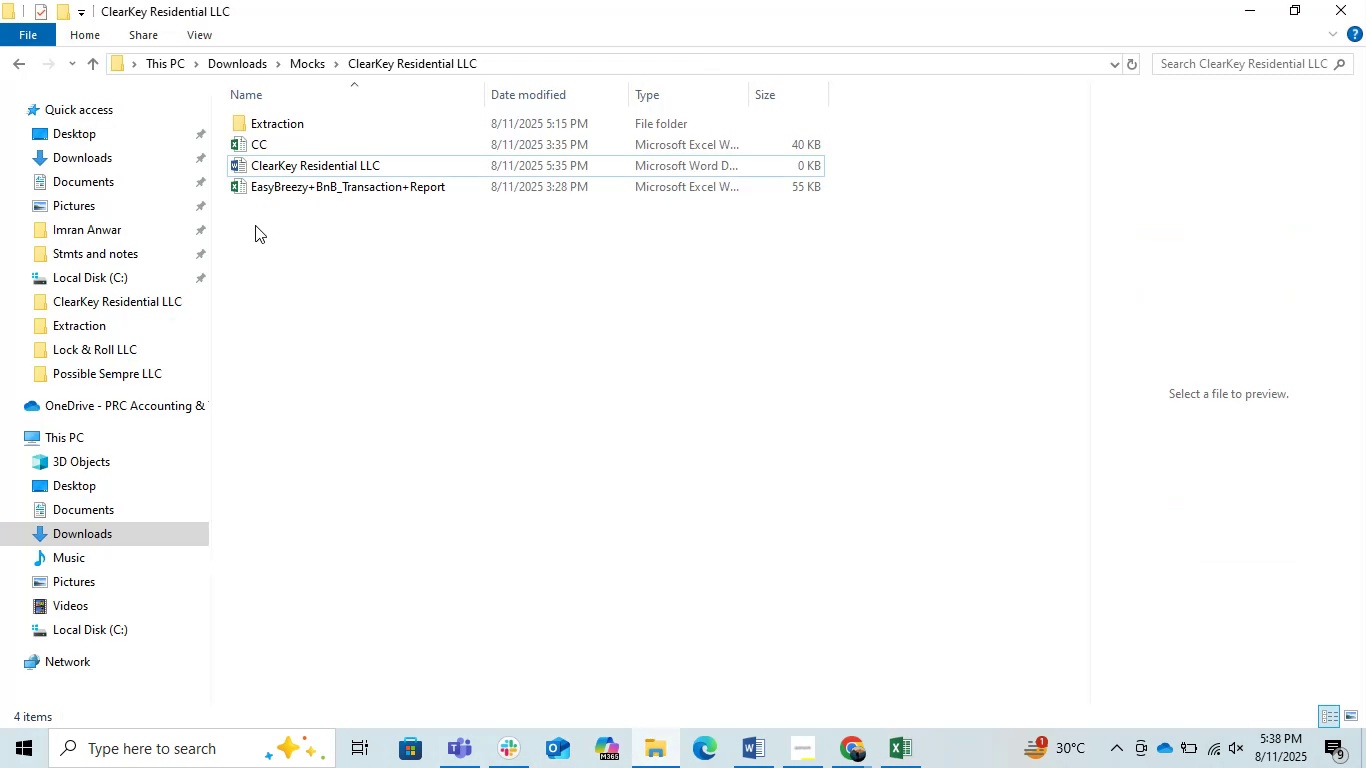 
left_click([476, 303])
 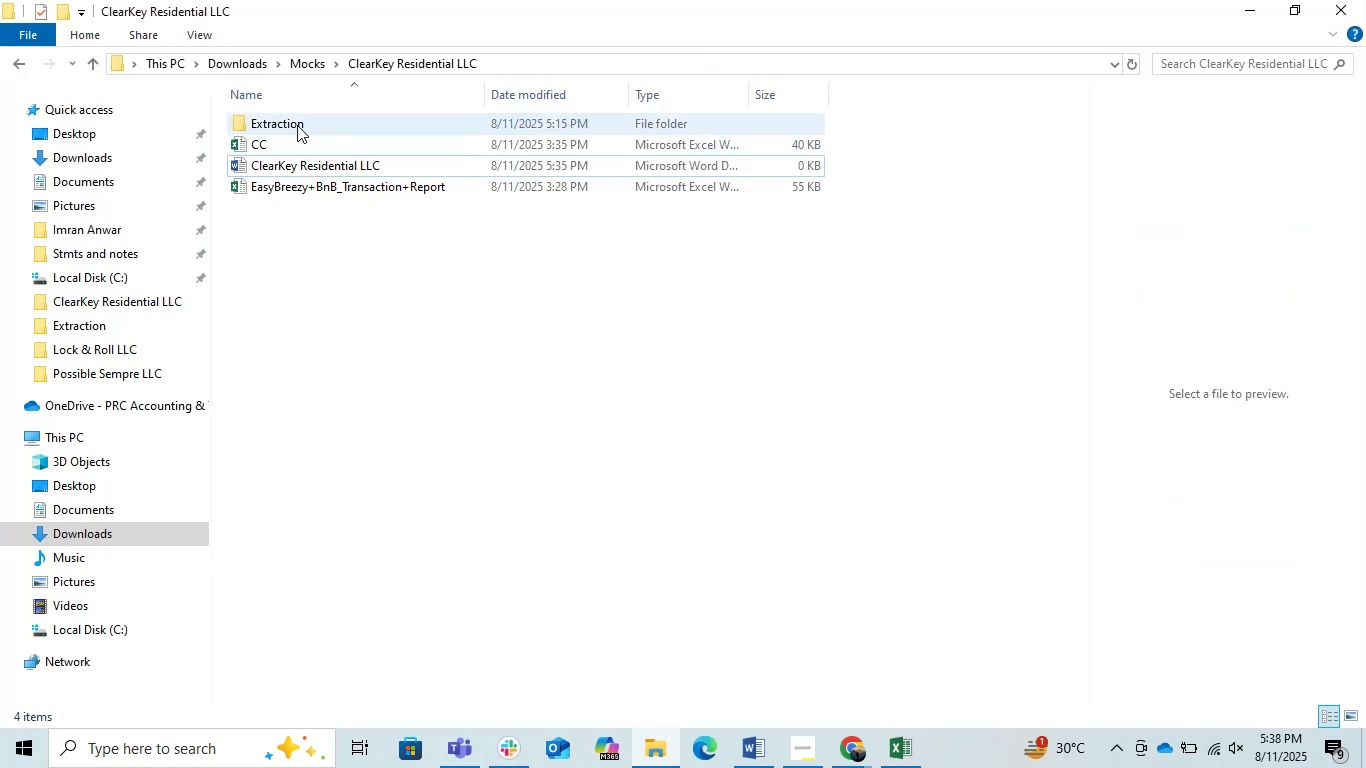 
double_click([297, 125])
 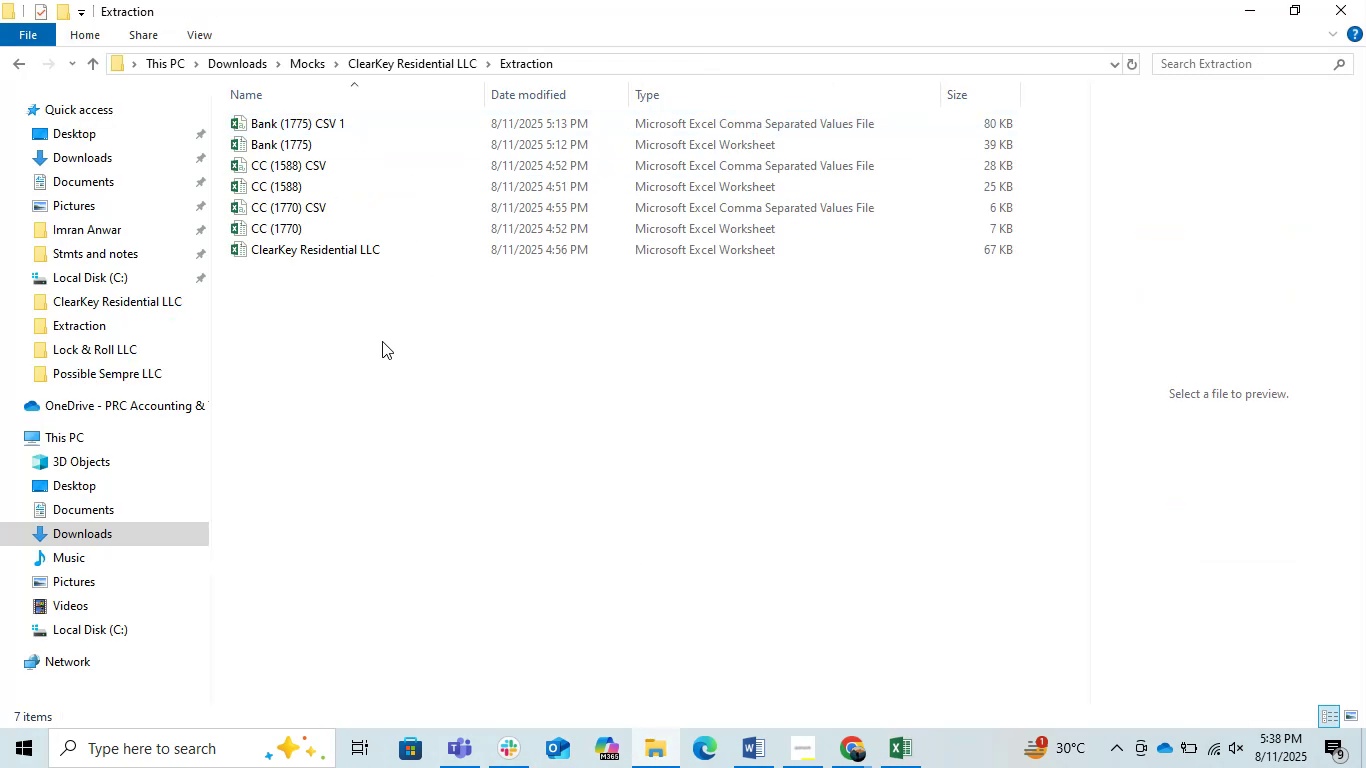 
left_click([392, 365])
 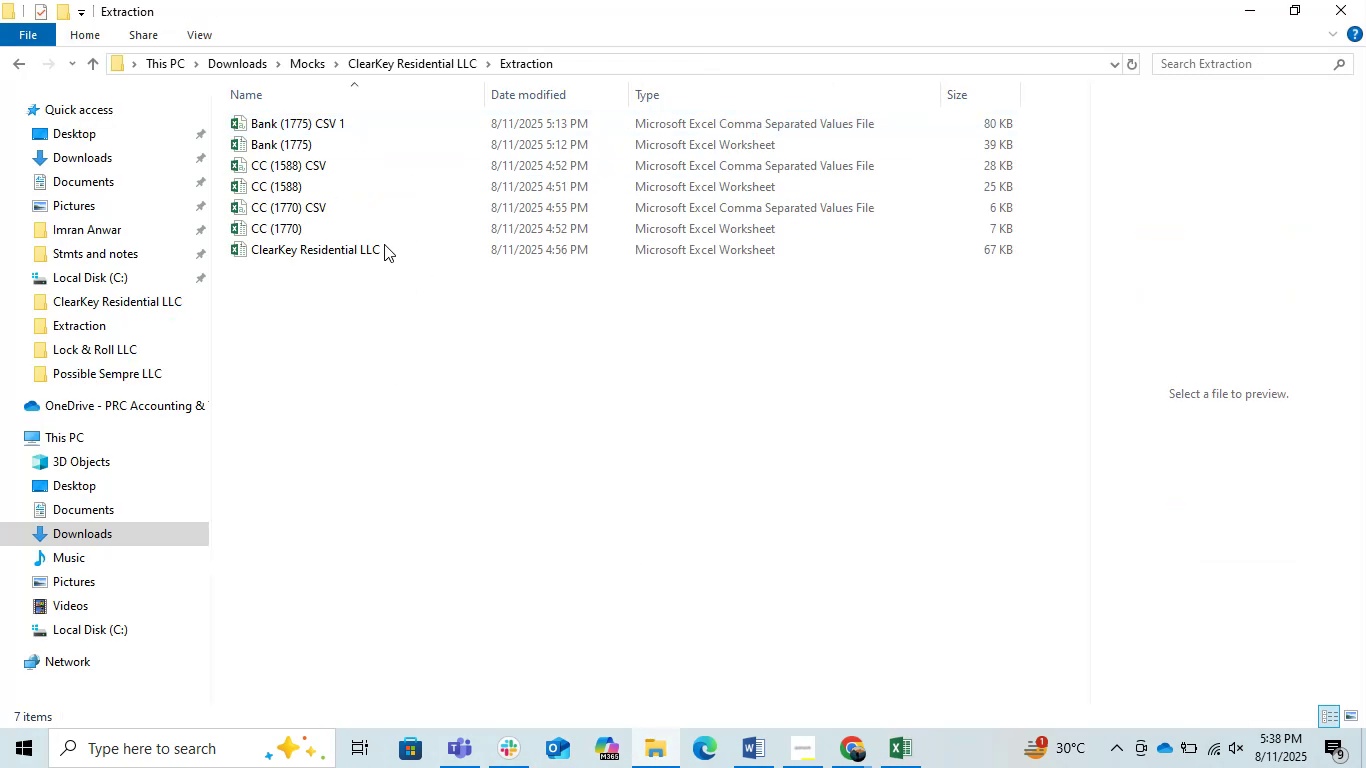 
left_click([379, 242])
 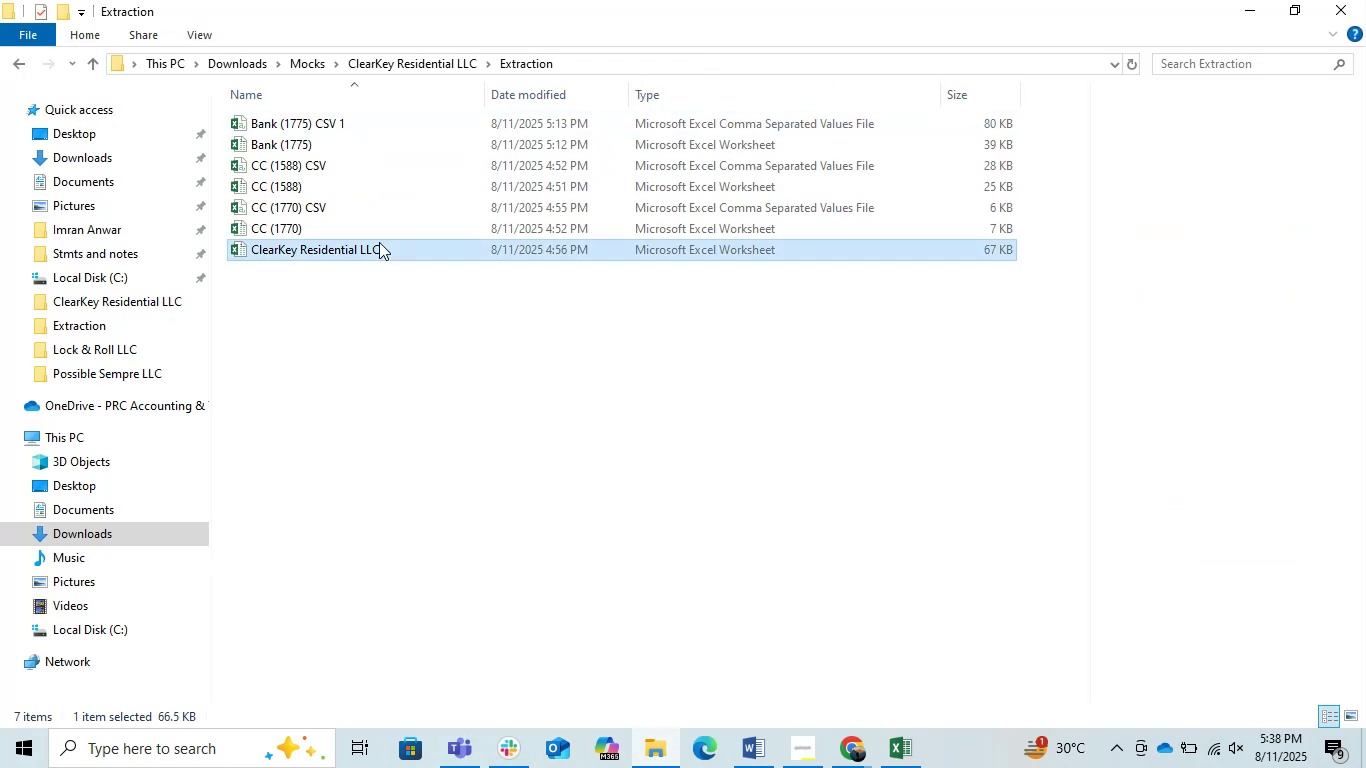 
left_click([379, 242])
 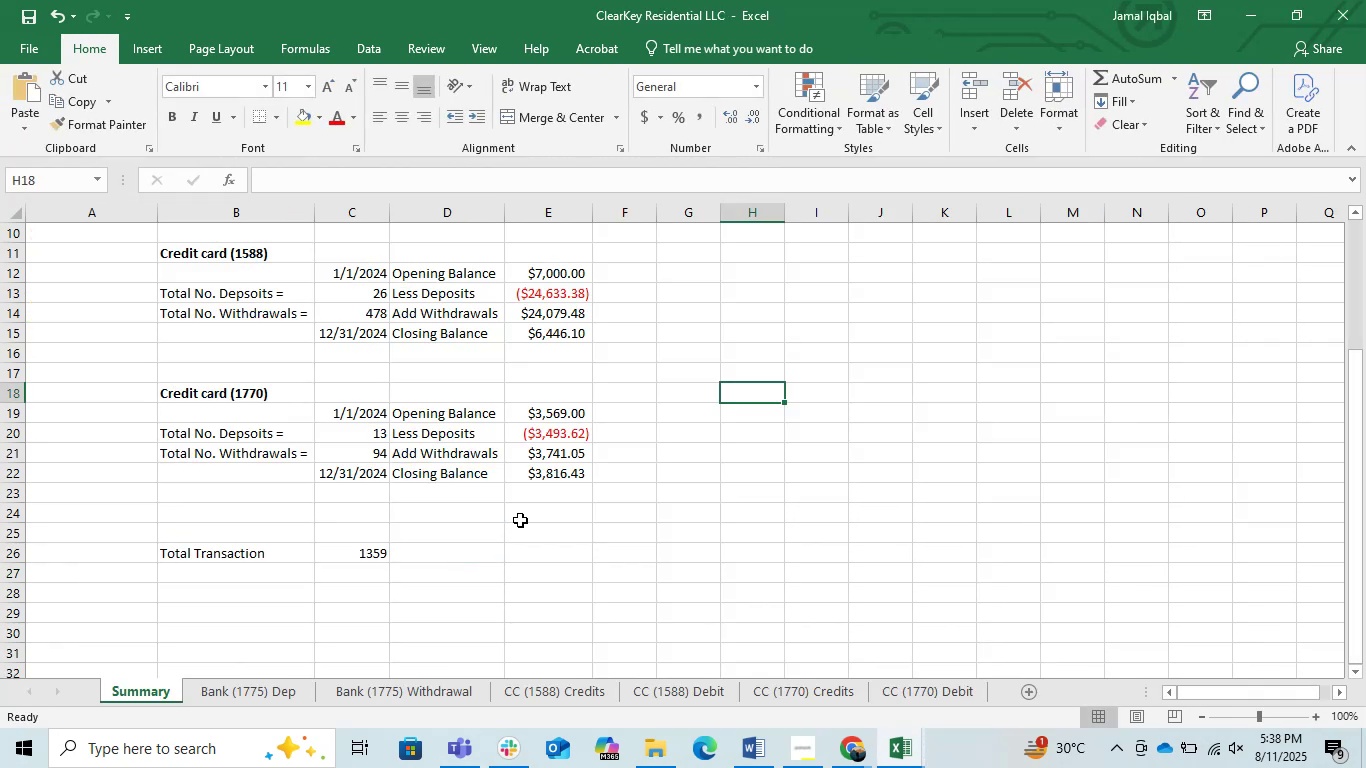 
wait(6.14)
 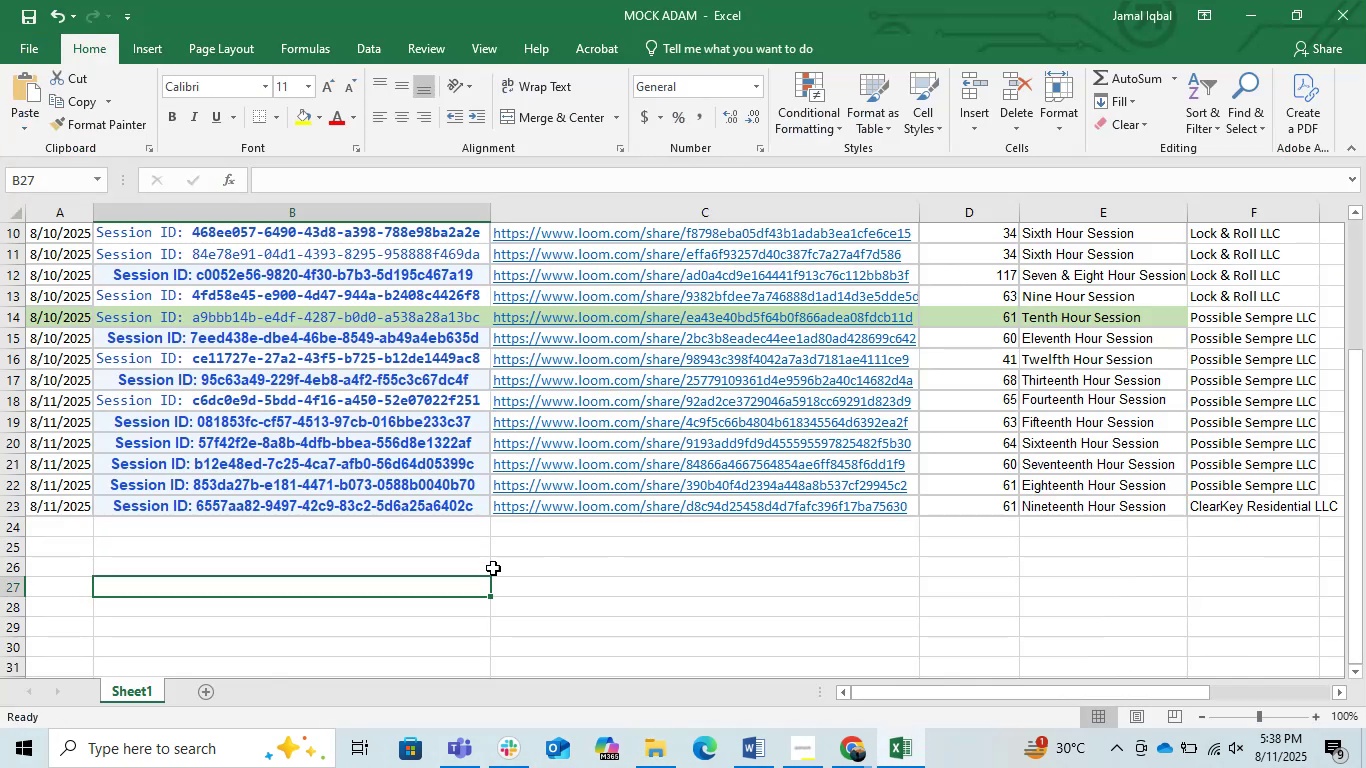 
left_click([1343, 1])
 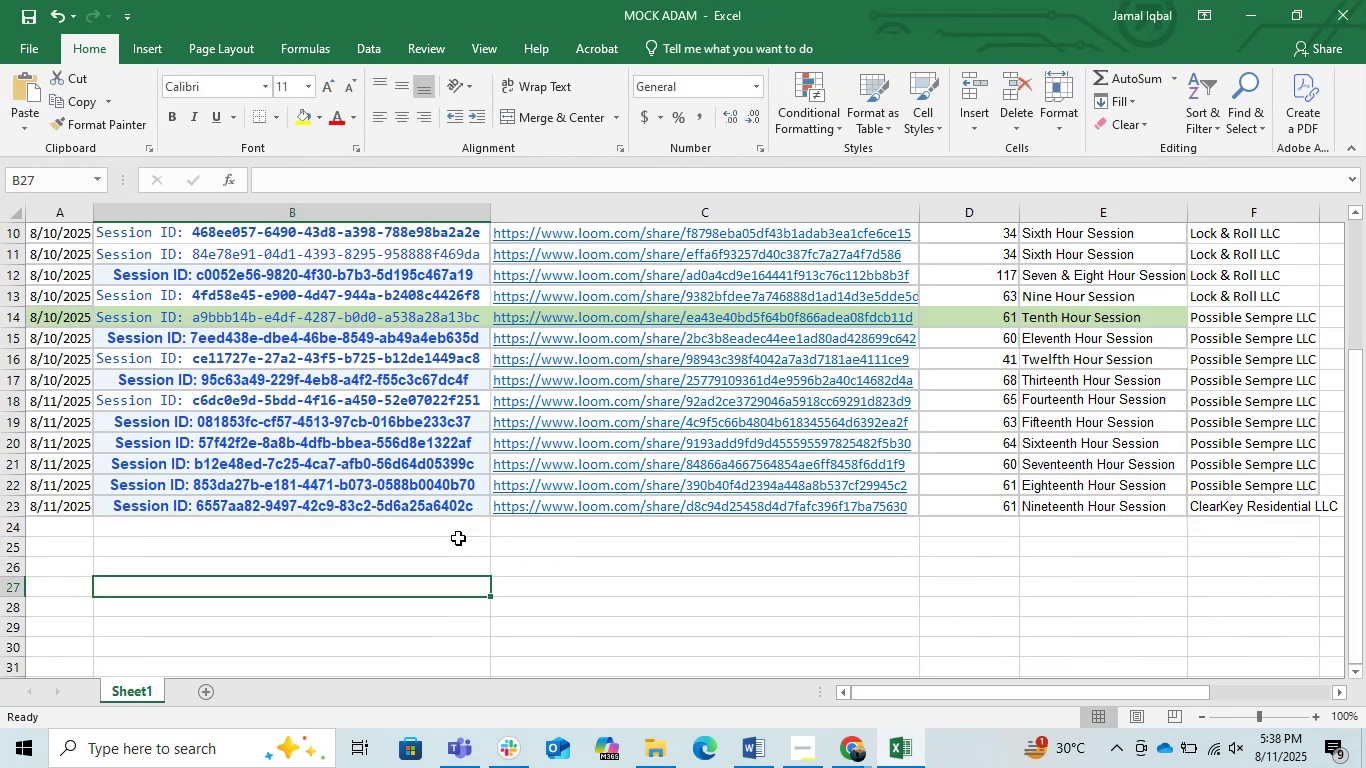 
left_click([765, 582])
 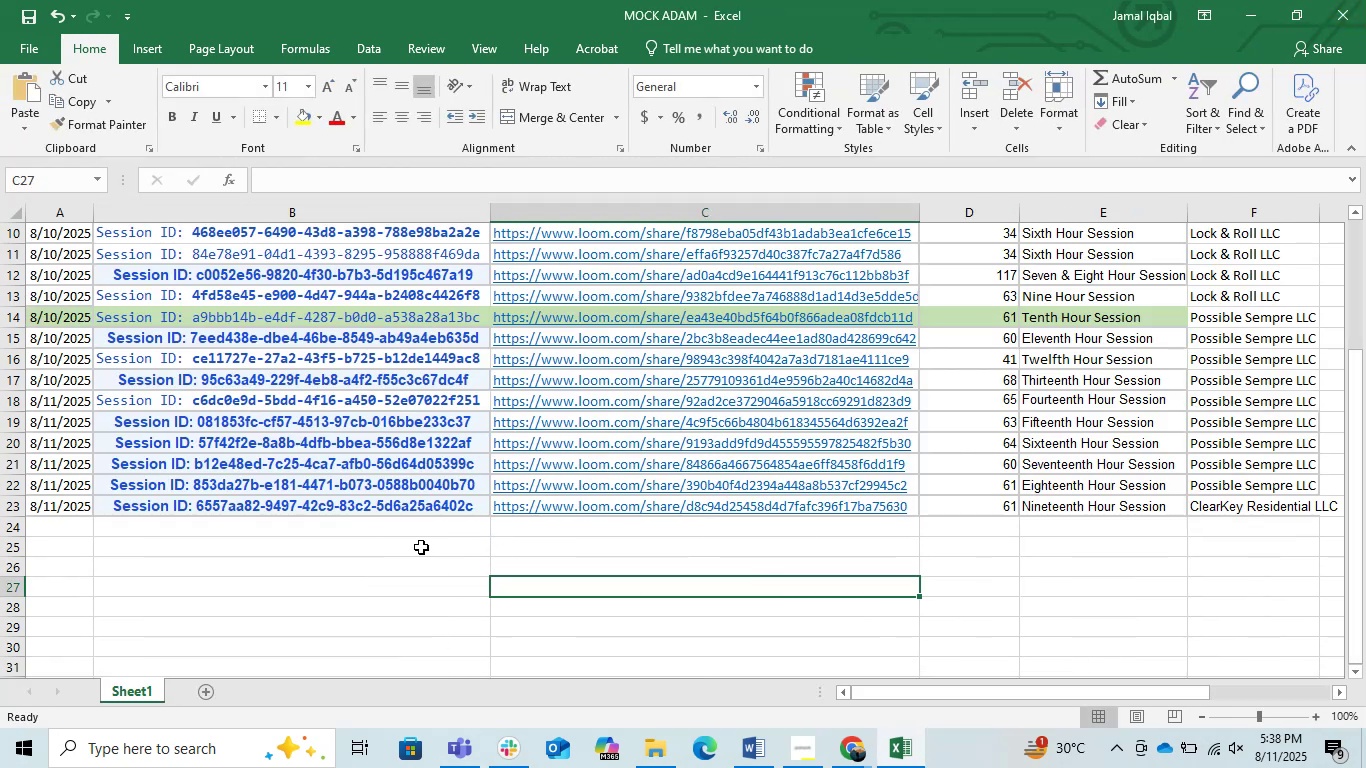 
left_click([1259, 0])
 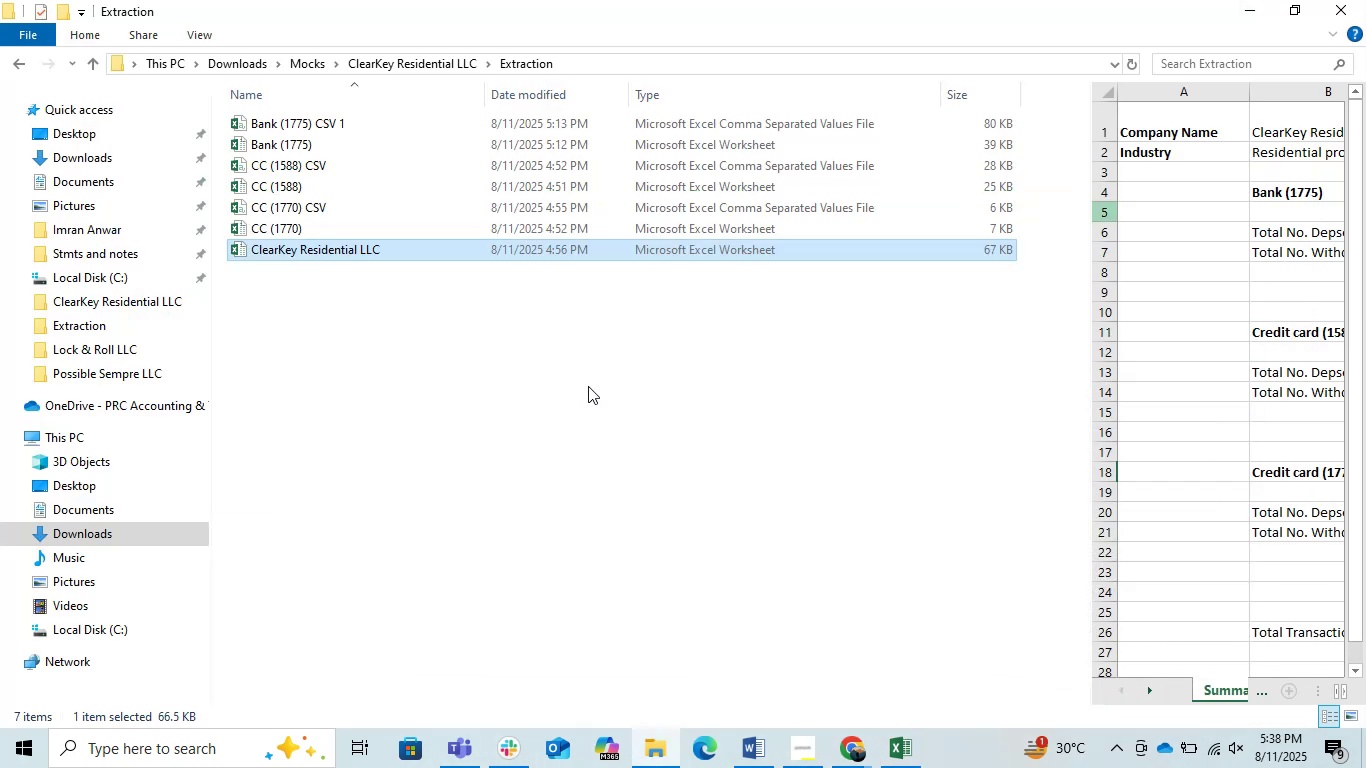 
left_click([534, 386])
 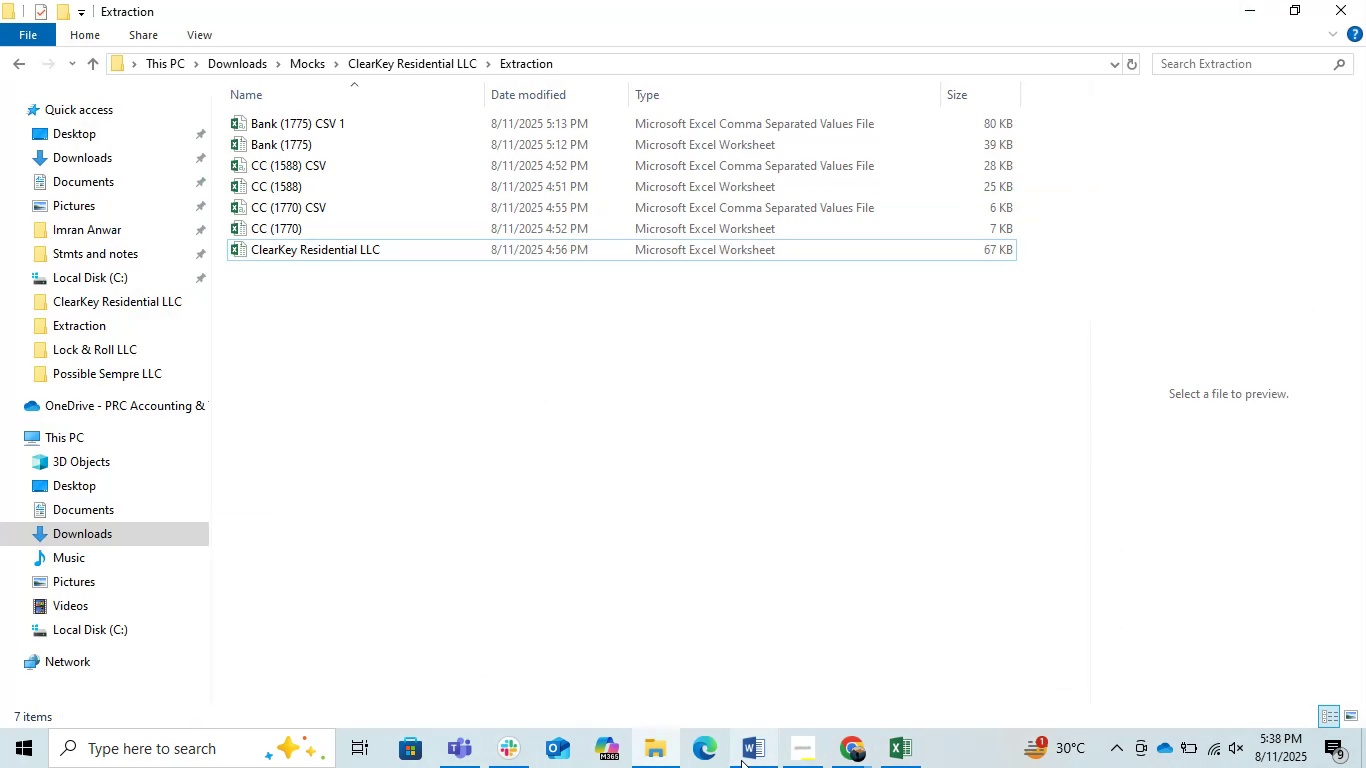 
left_click([741, 760])
 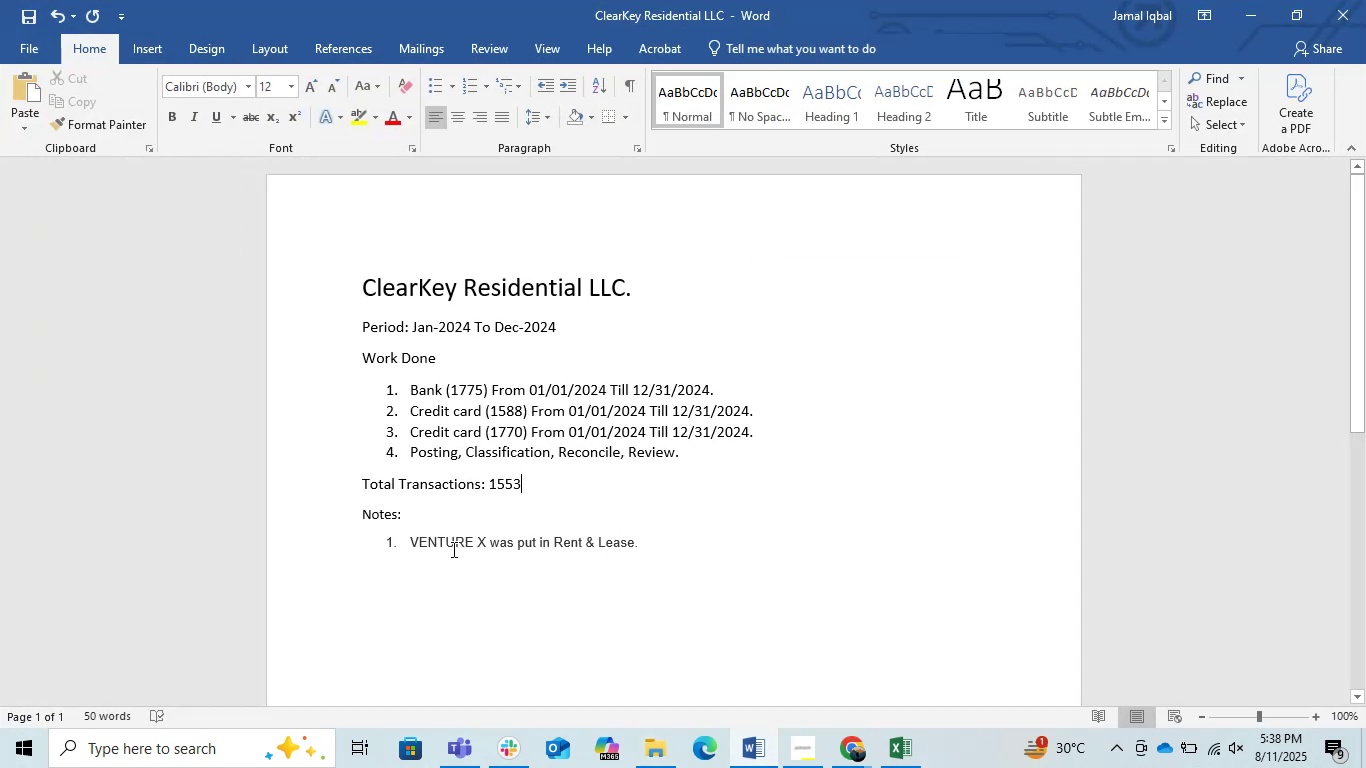 
left_click([484, 607])
 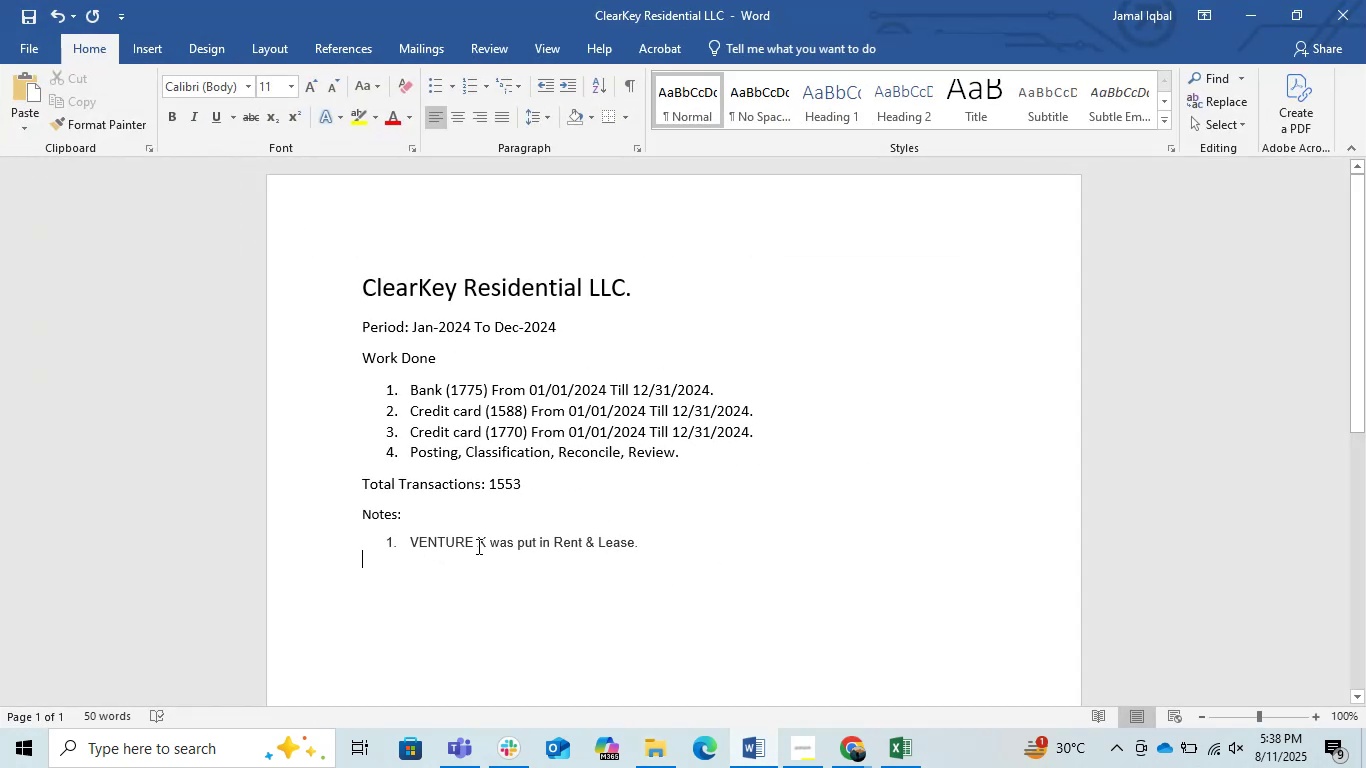 
wait(10.02)
 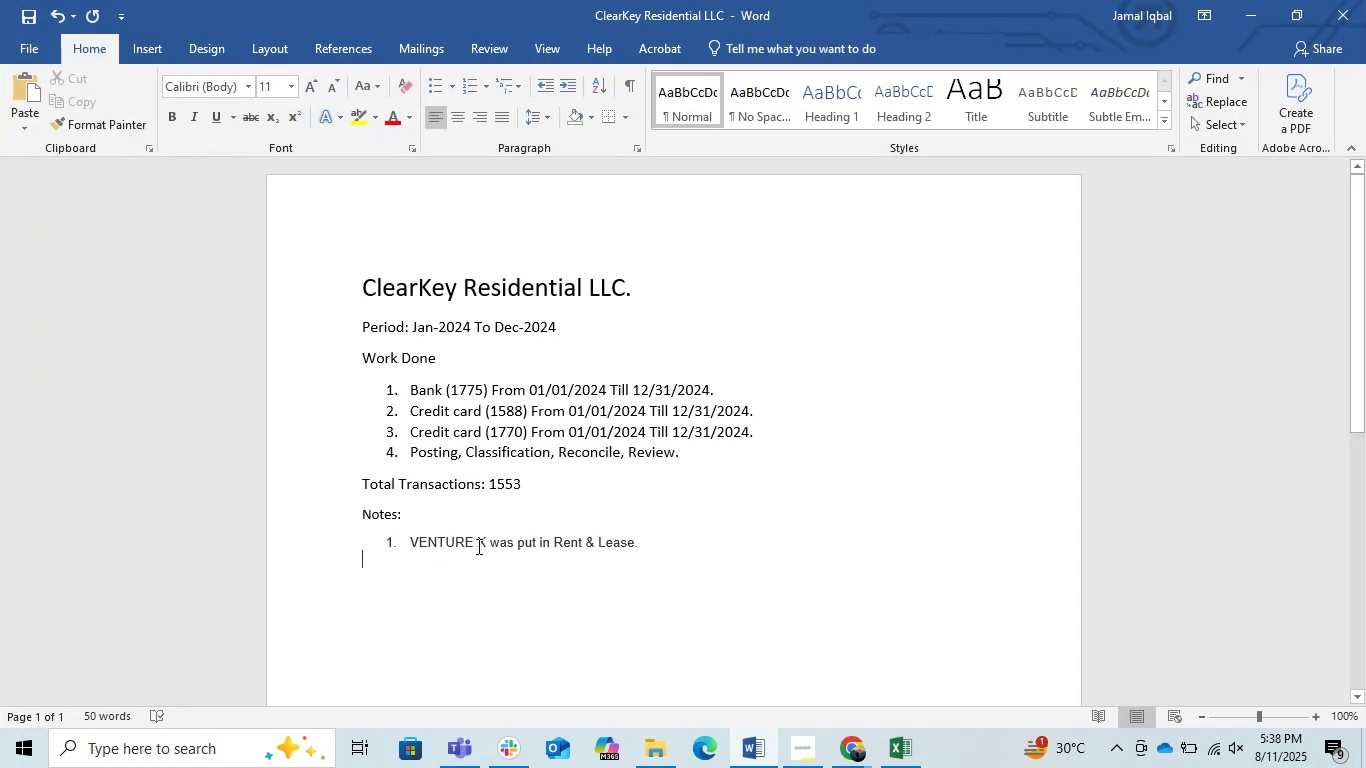 
type(Publix was put In )
key(Backspace)
key(Backspace)
key(Backspace)
type(in Mw)
key(Backspace)
type(eals )
key(Backspace)
key(Backspace)
key(Backspace)
key(Backspace)
key(Backspace)
type(eals & Entertainmentt)
key(Backspace)
type(.)
 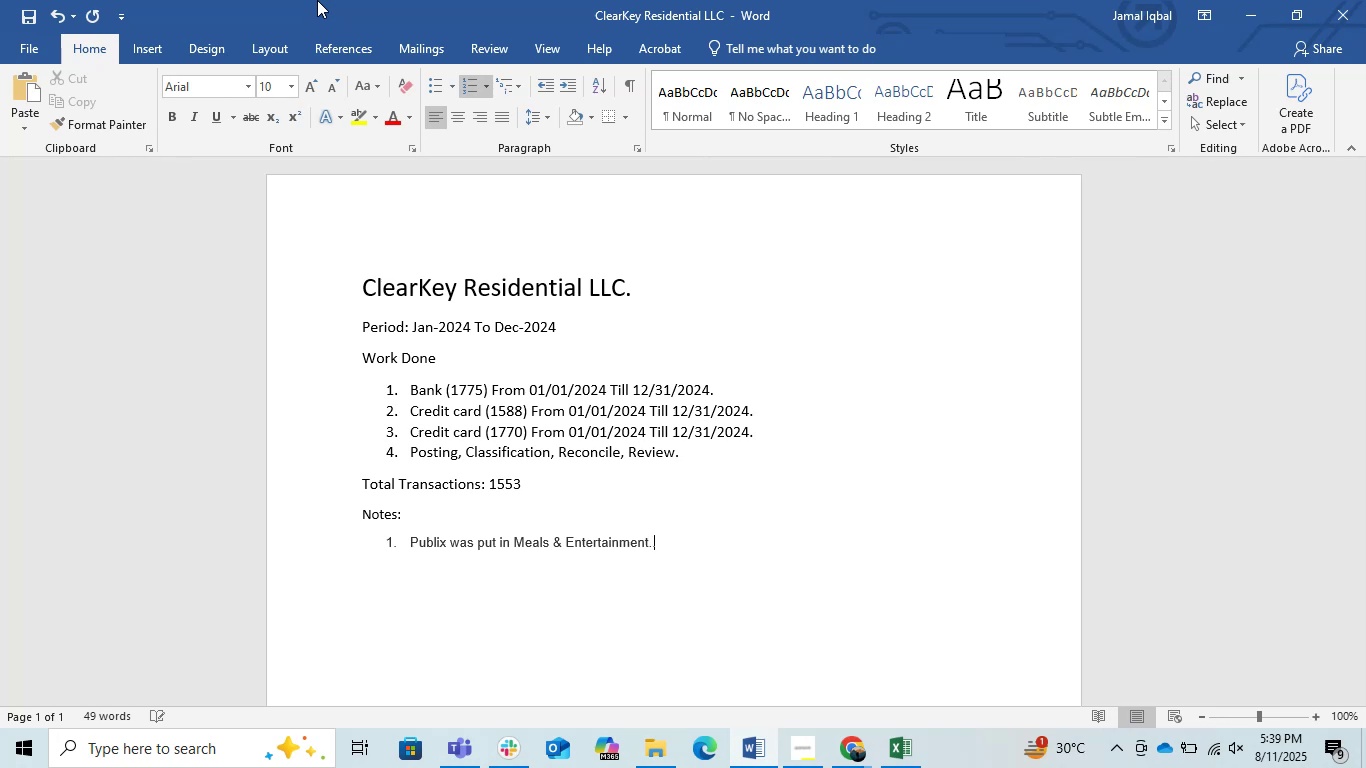 
 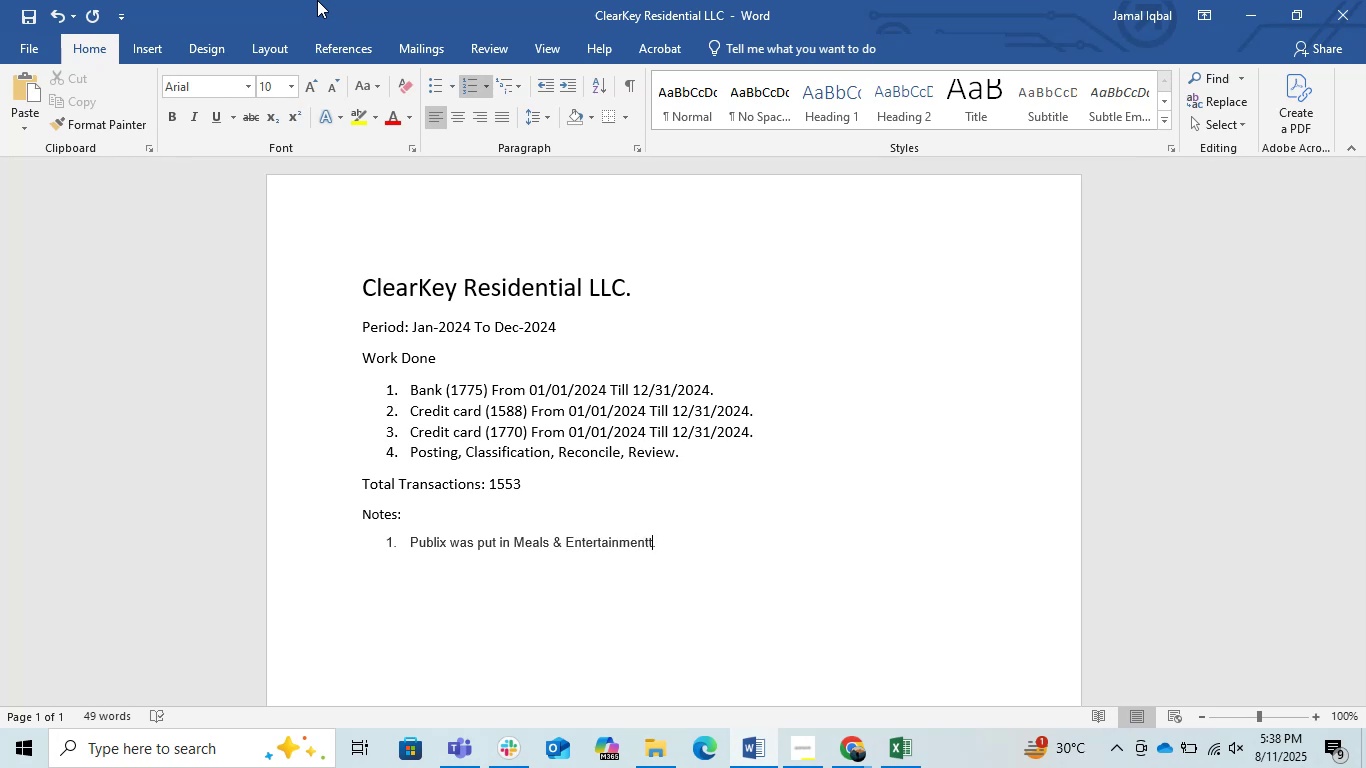 
key(ArrowRight)
 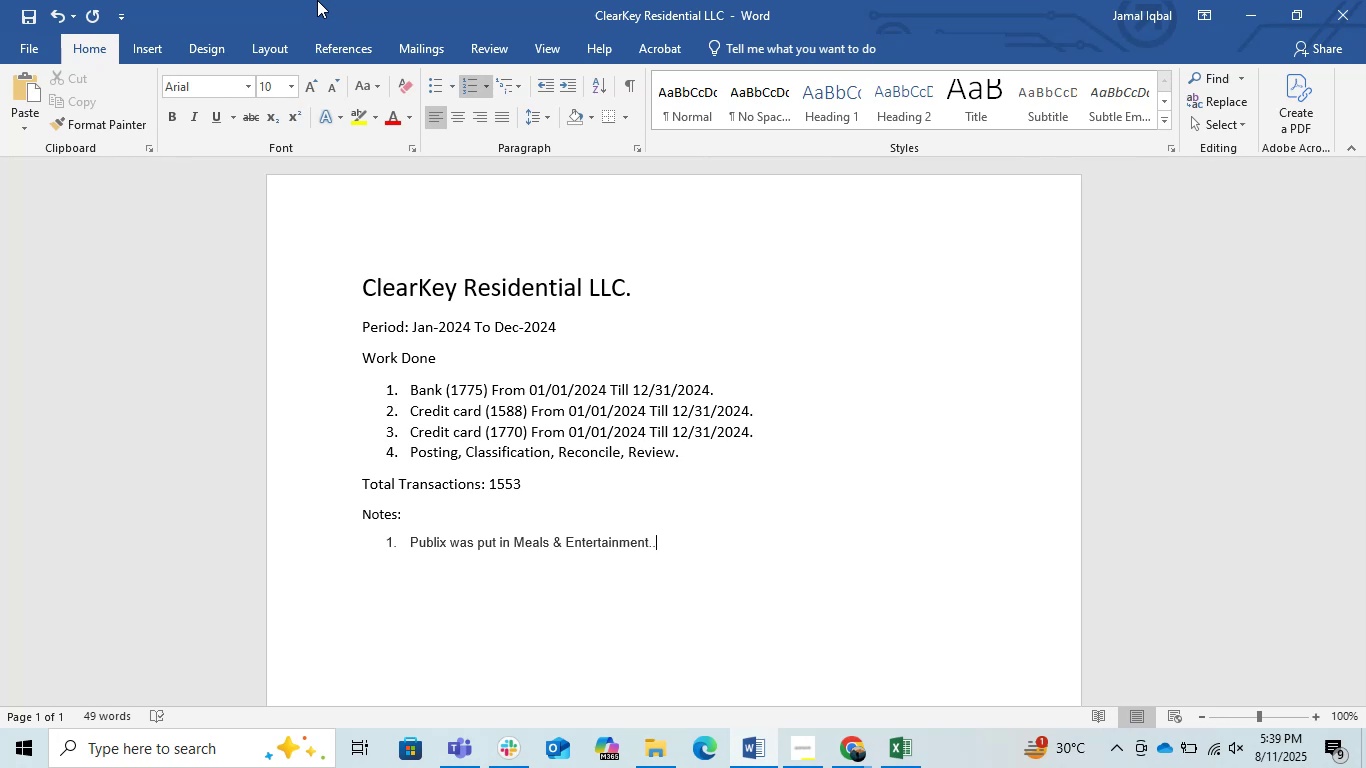 
key(Backspace)
 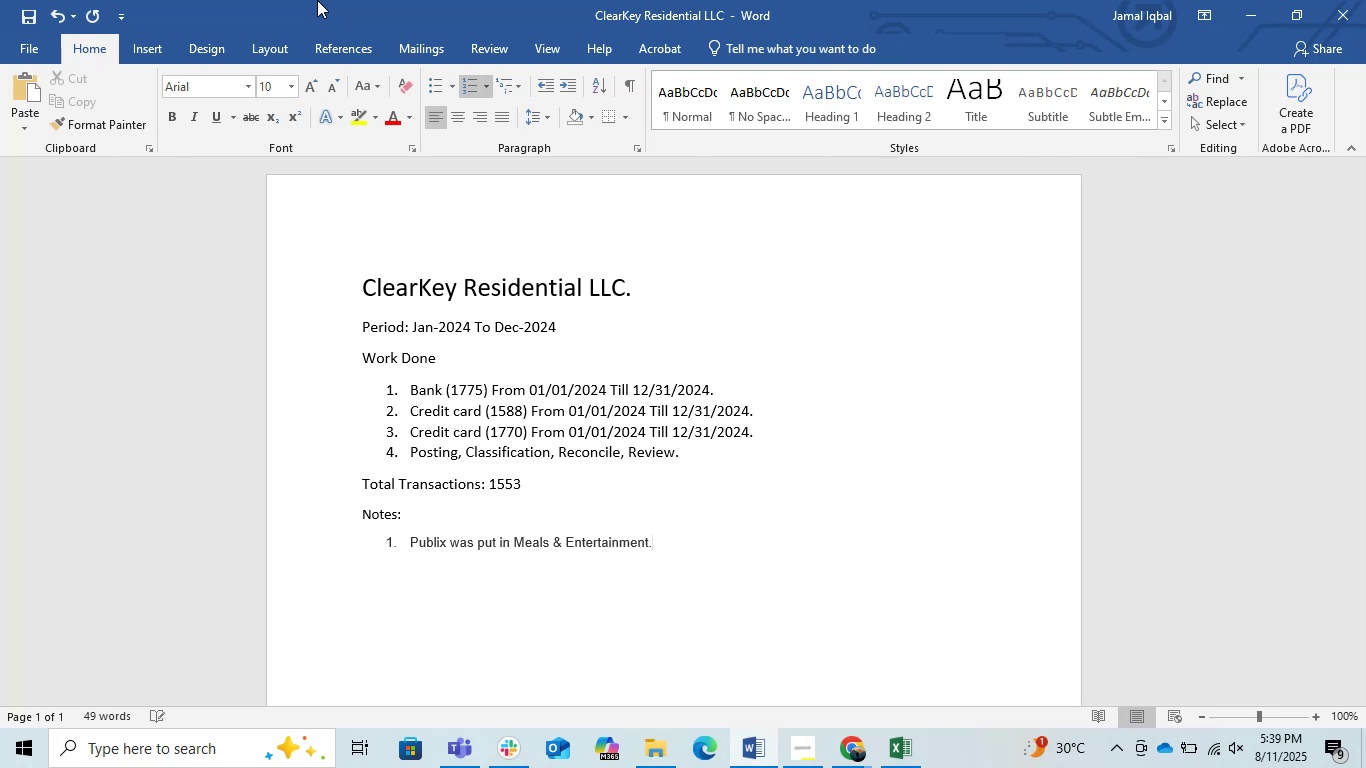 
key(Enter)
 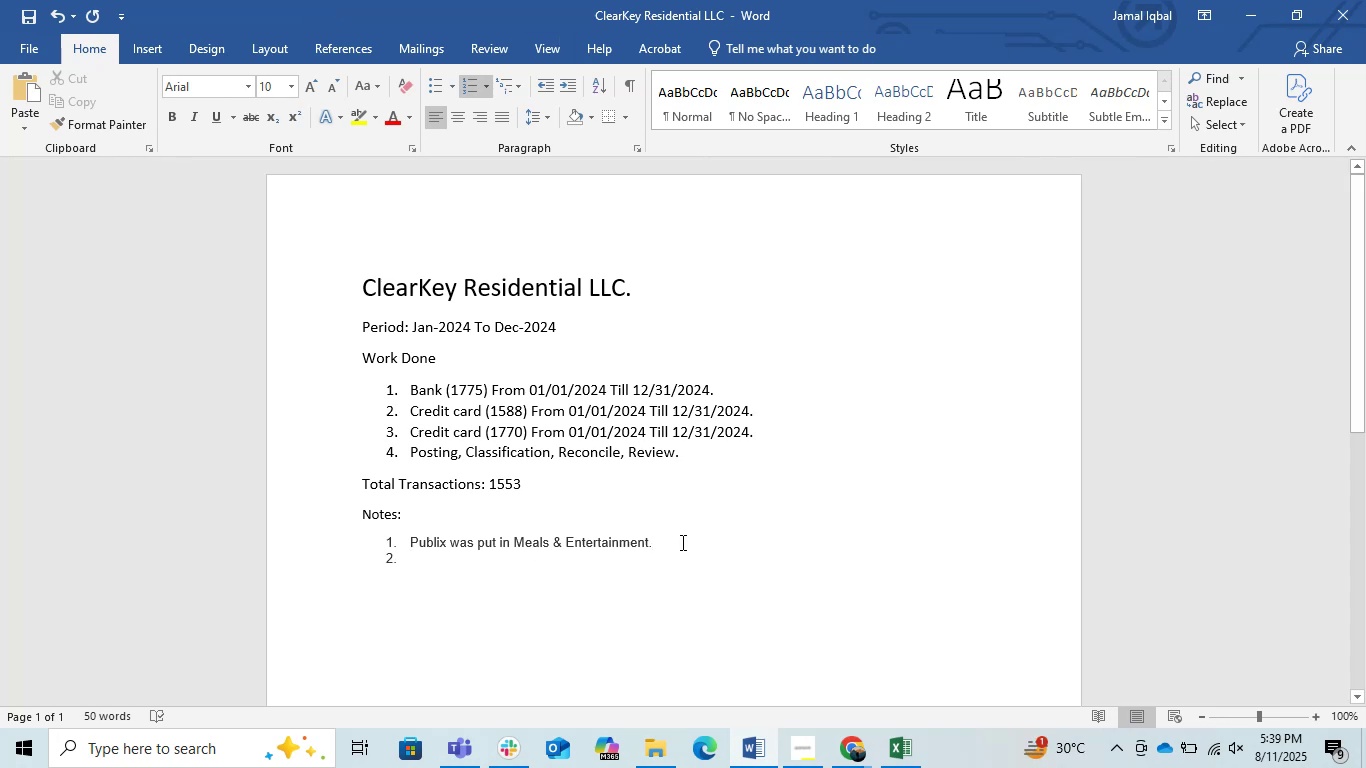 
key(Backspace)
 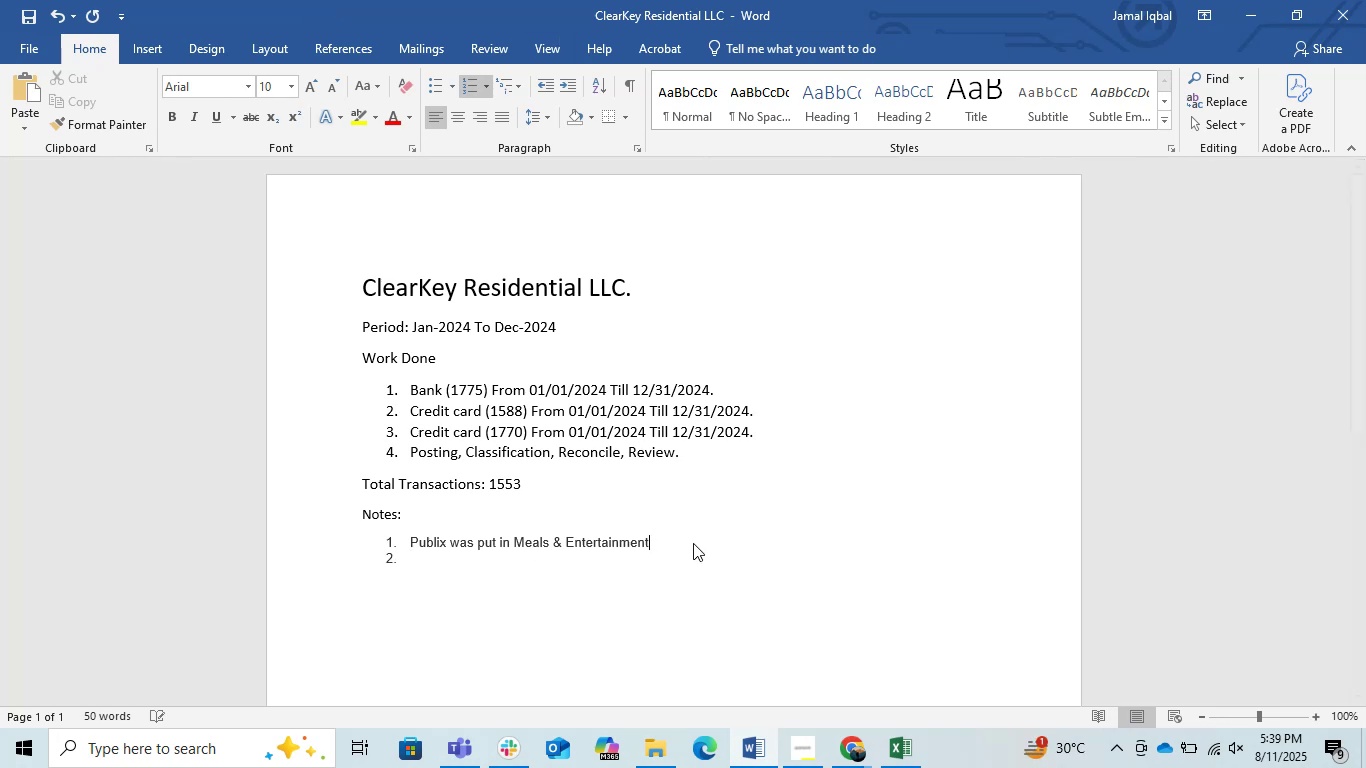 
key(Period)
 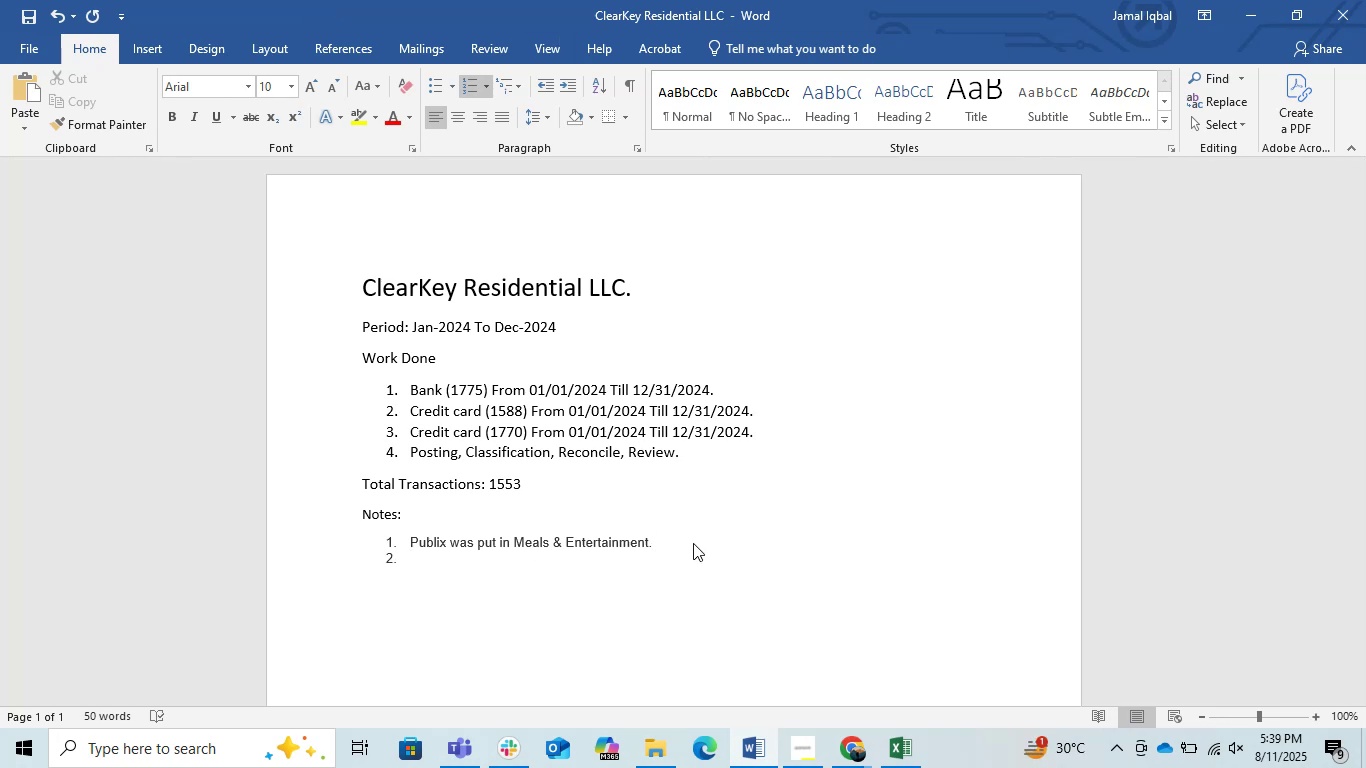 
key(ArrowDown)
 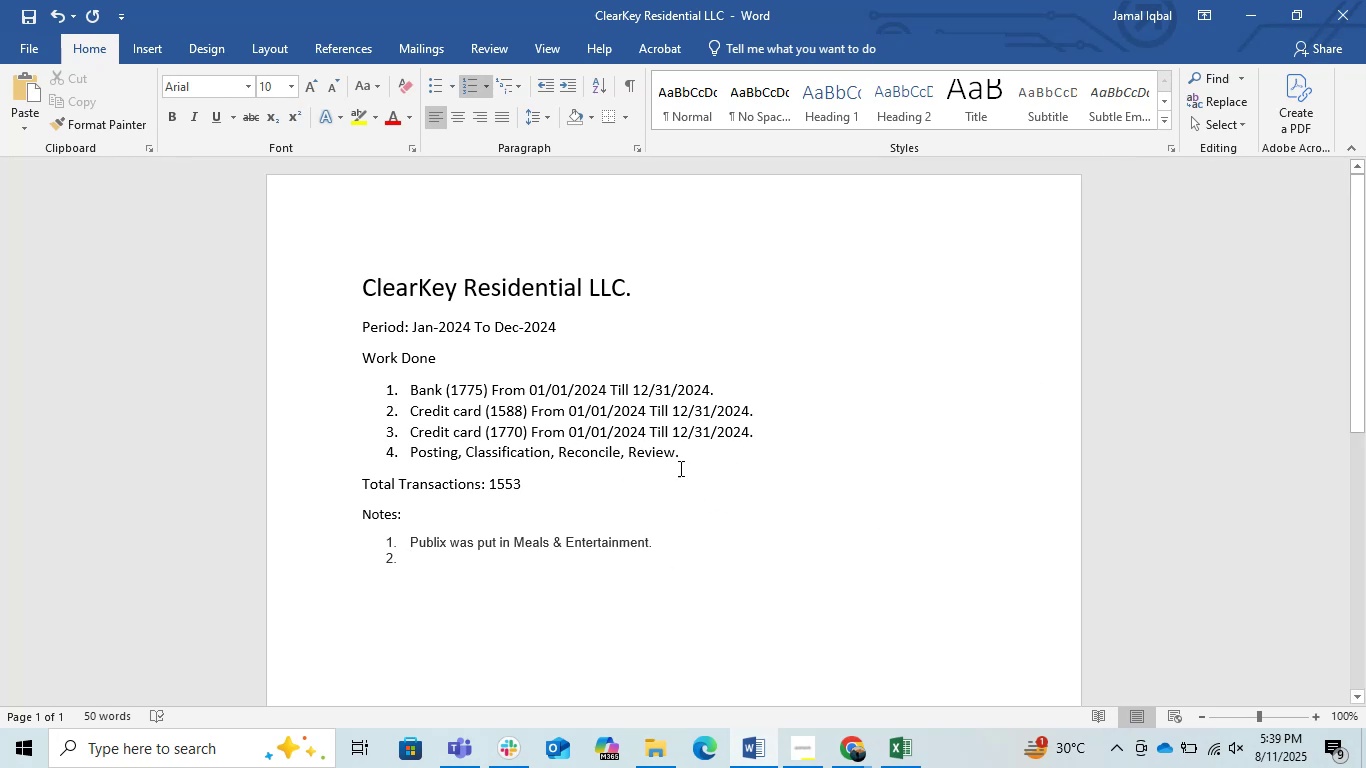 
wait(13.69)
 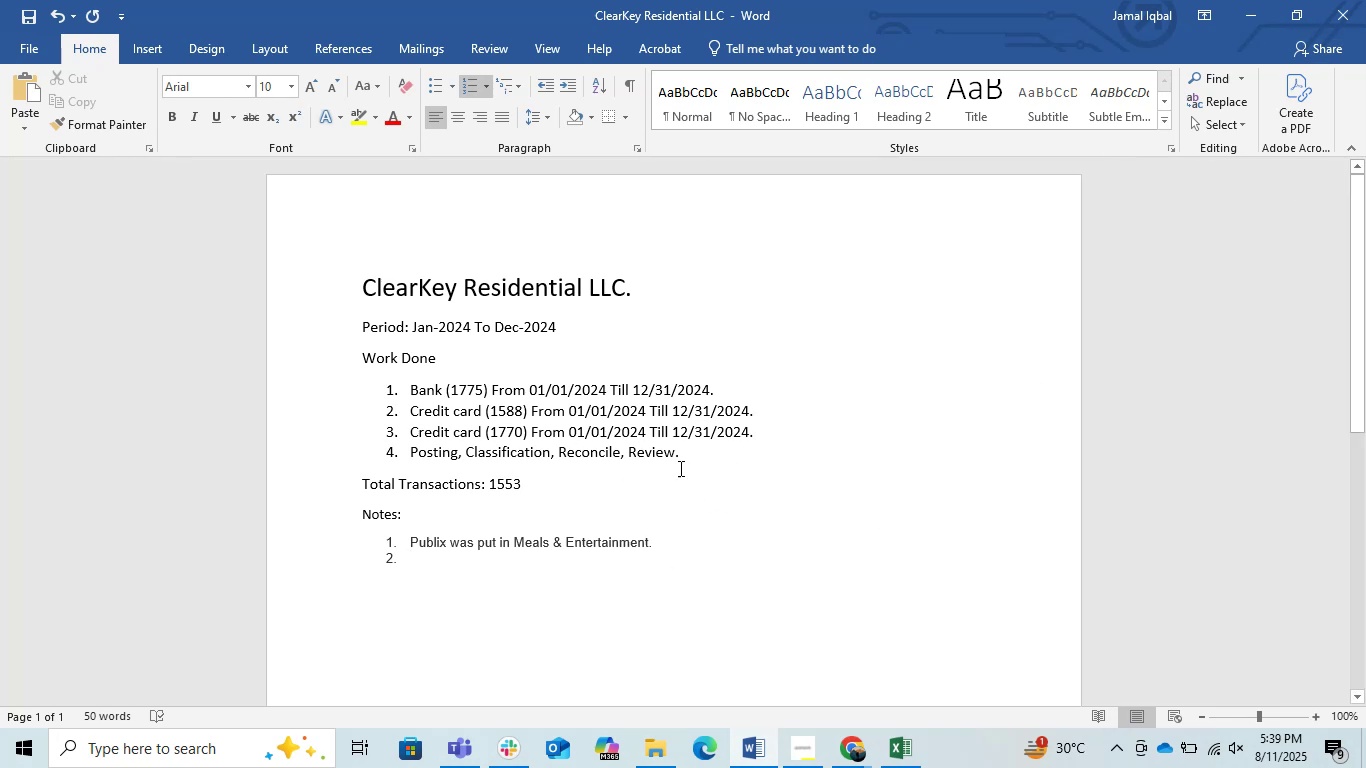 
left_click([1260, 16])
 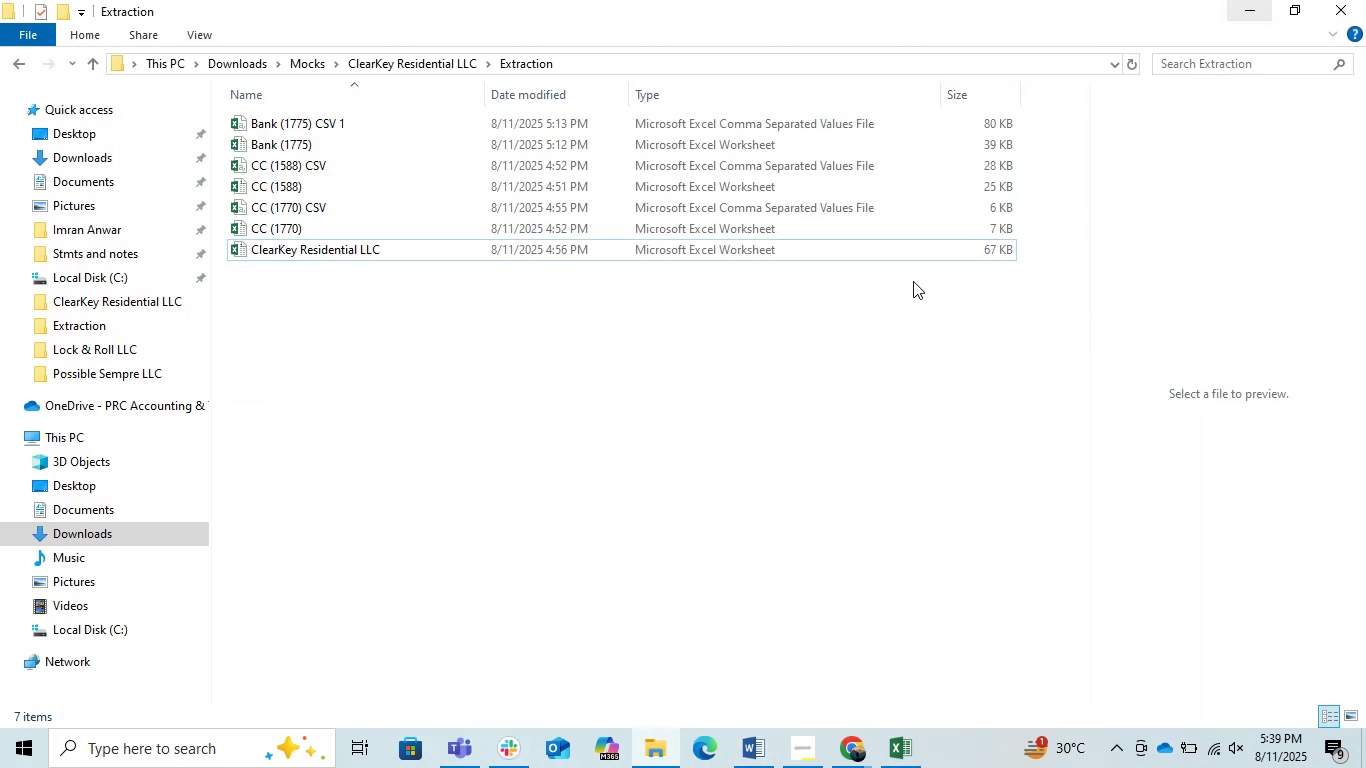 
left_click([607, 328])
 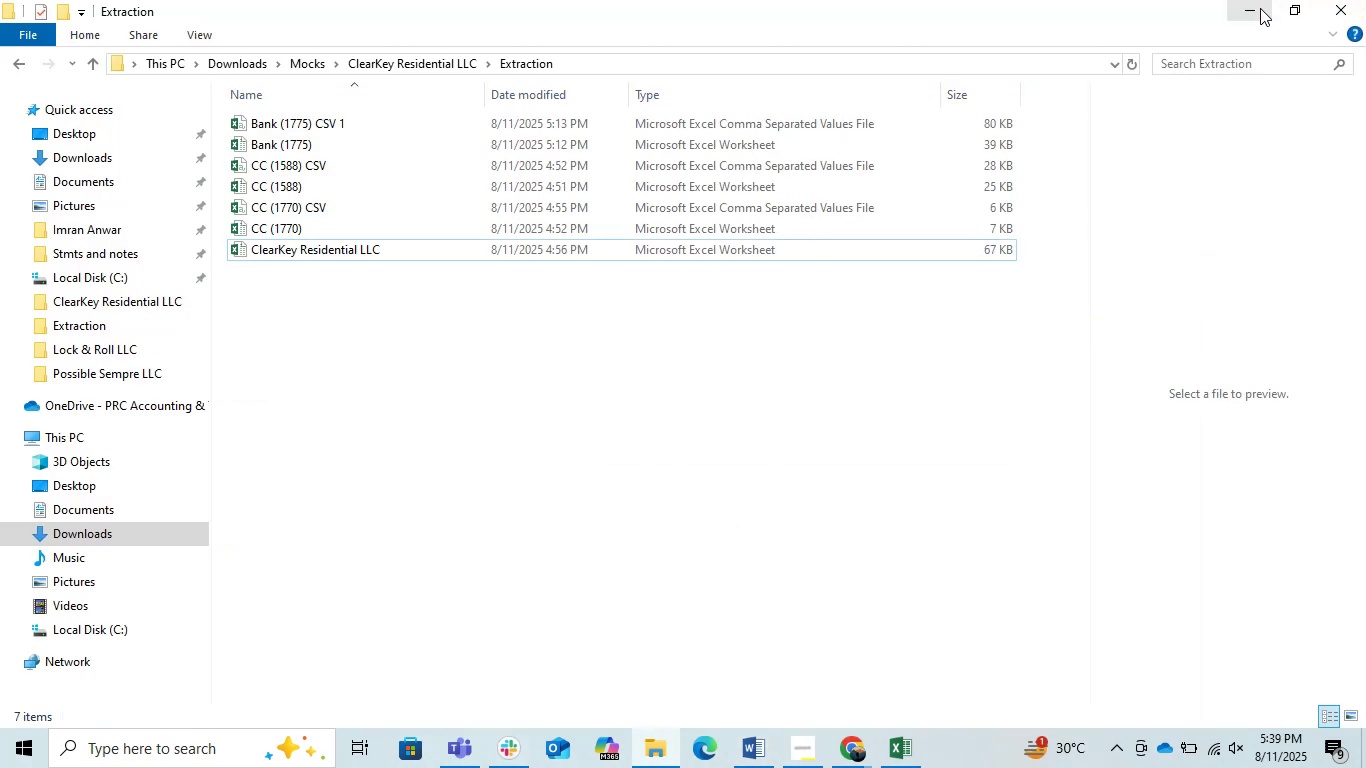 
left_click([1260, 8])
 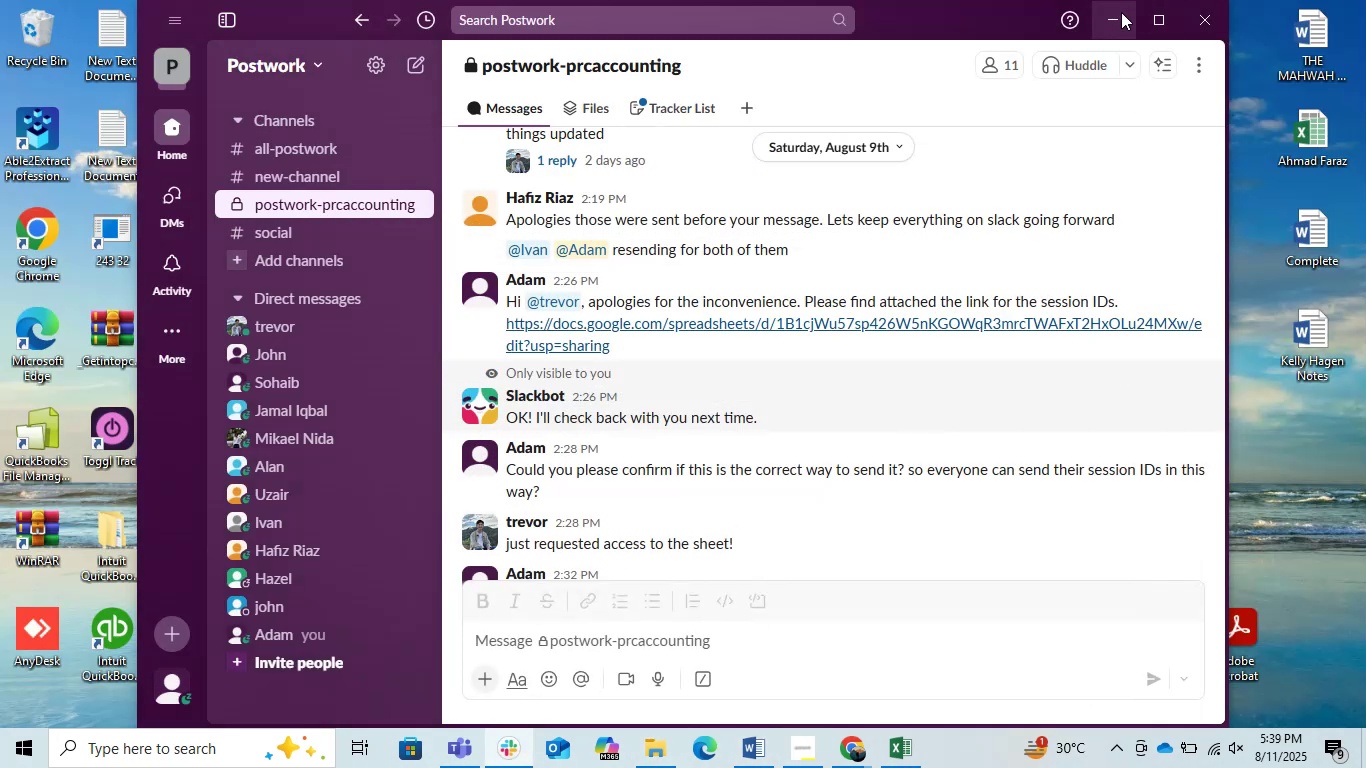 
left_click([1153, 23])
 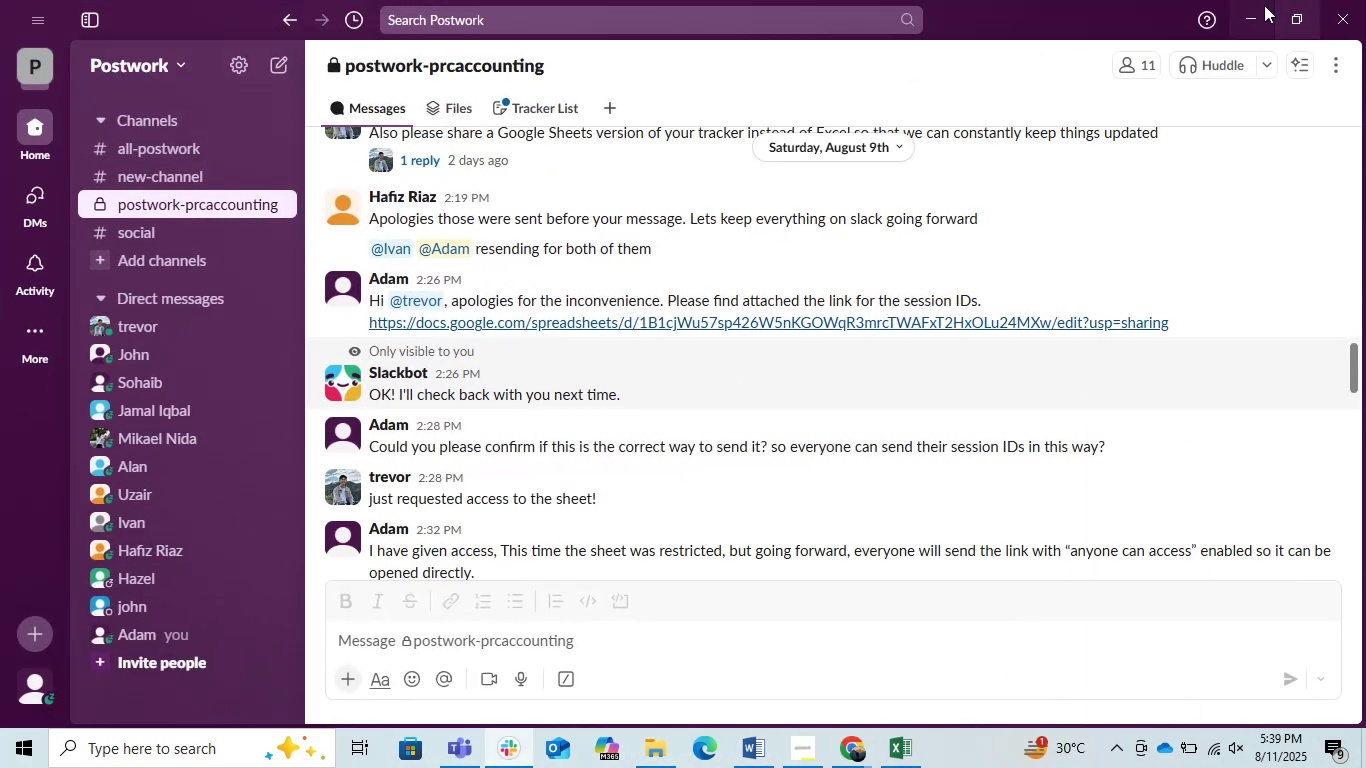 
left_click([1263, 5])
 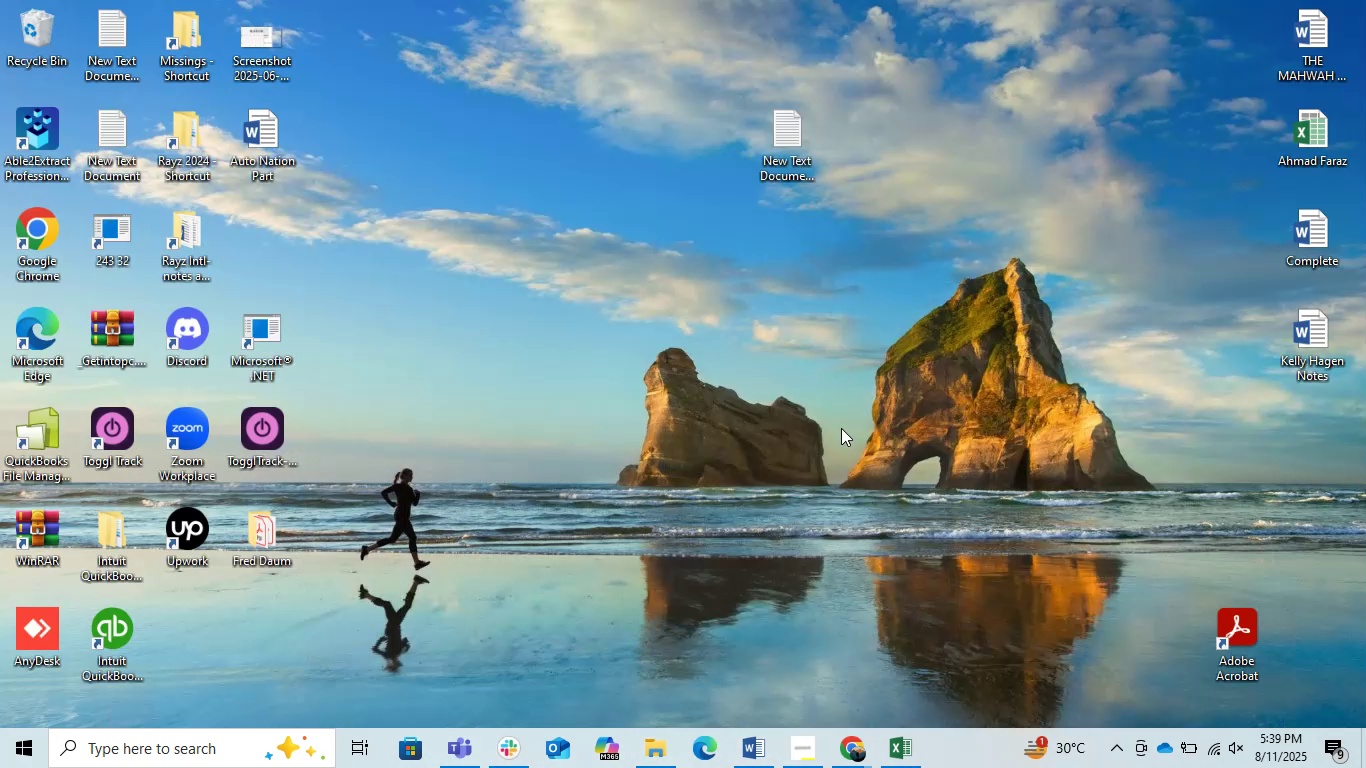 
left_click([841, 428])
 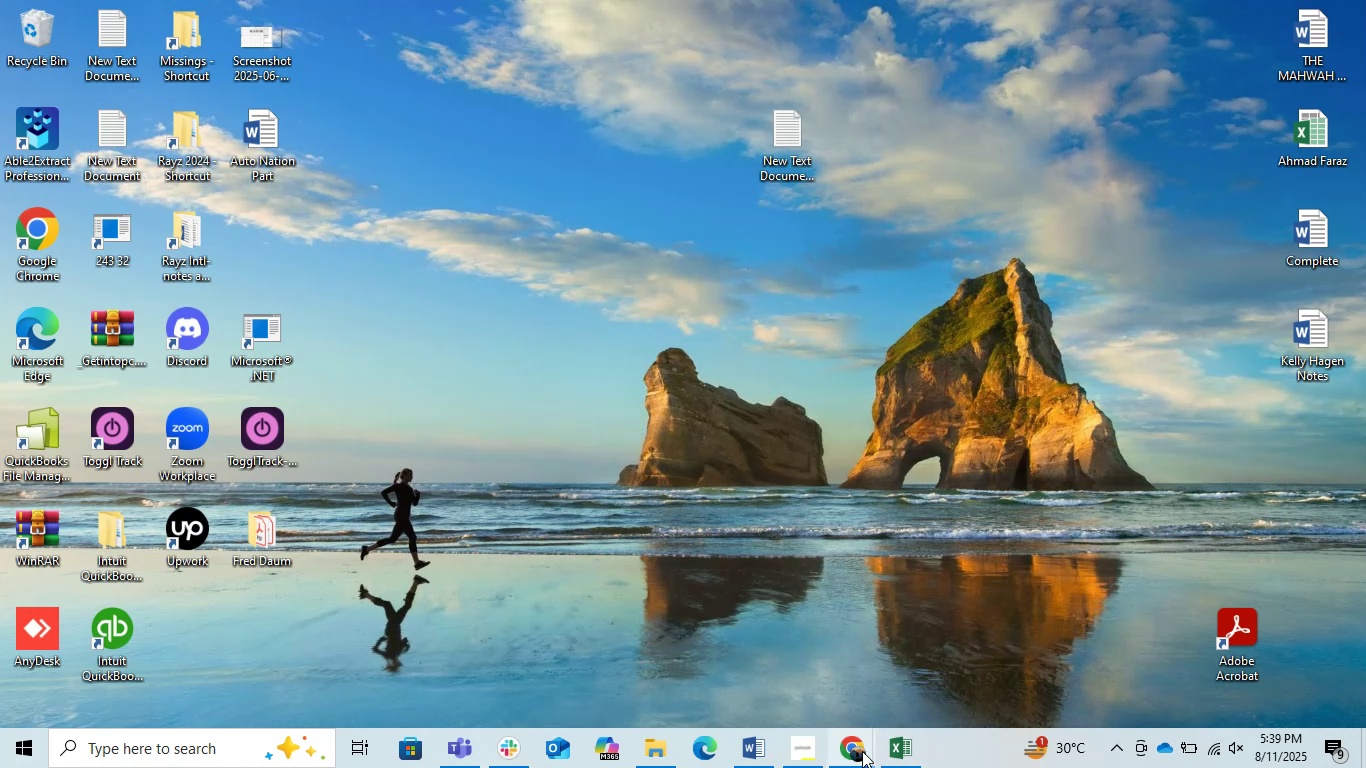 
left_click([862, 751])
 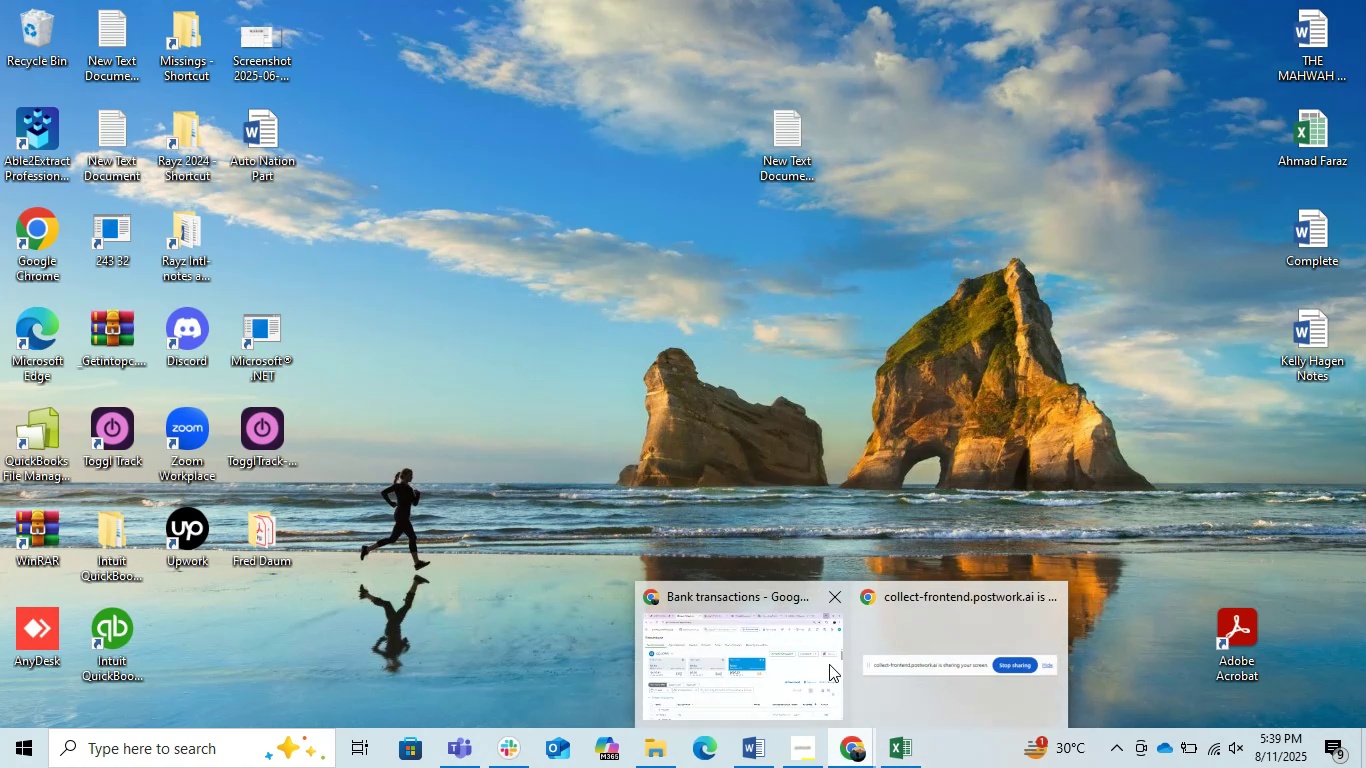 
left_click([778, 662])
 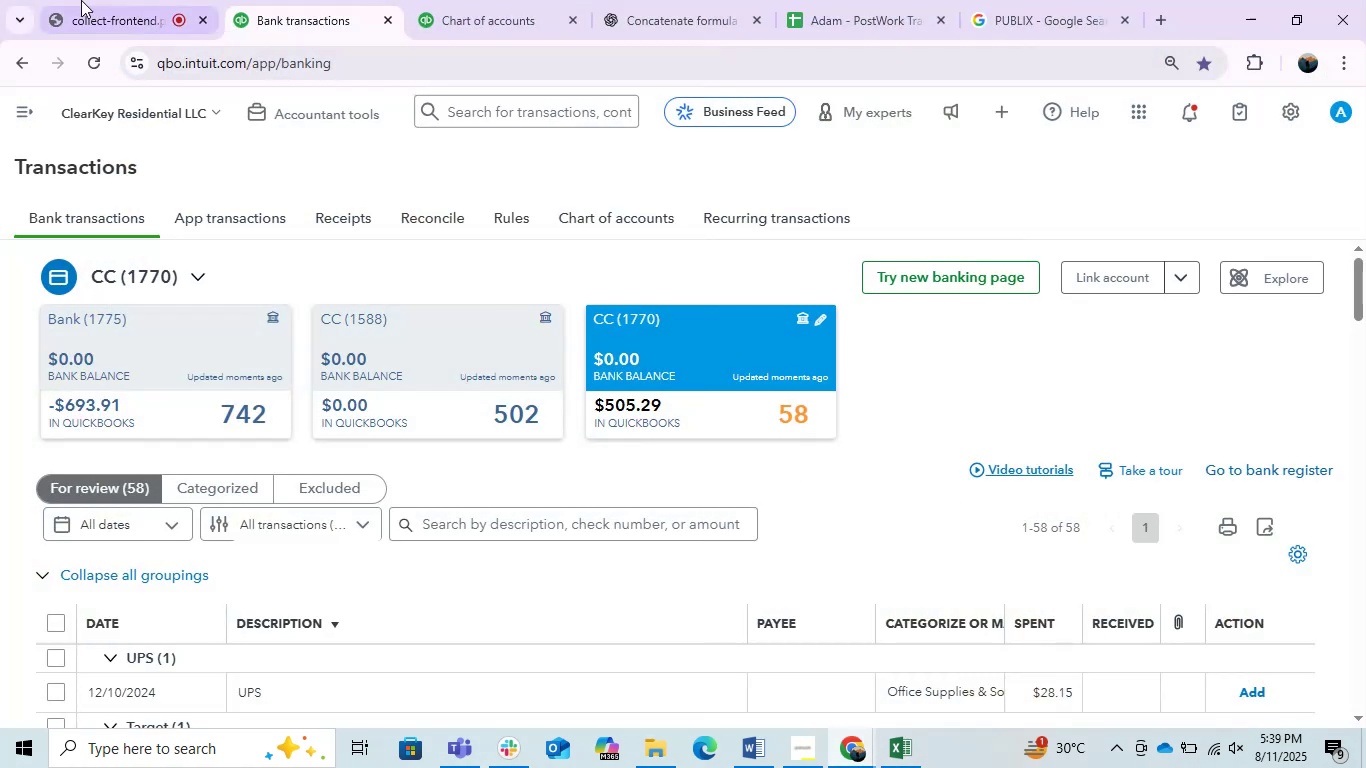 
left_click([67, 0])
 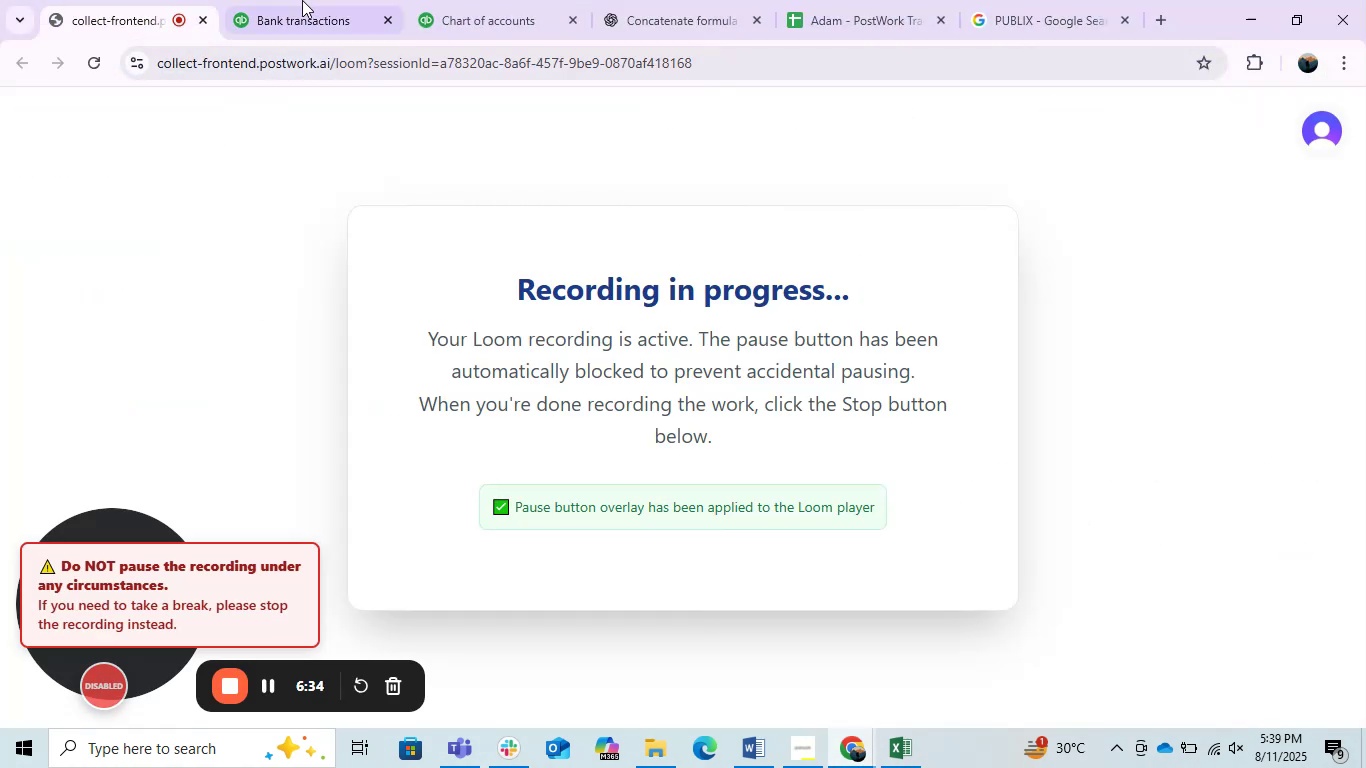 
left_click([317, 0])
 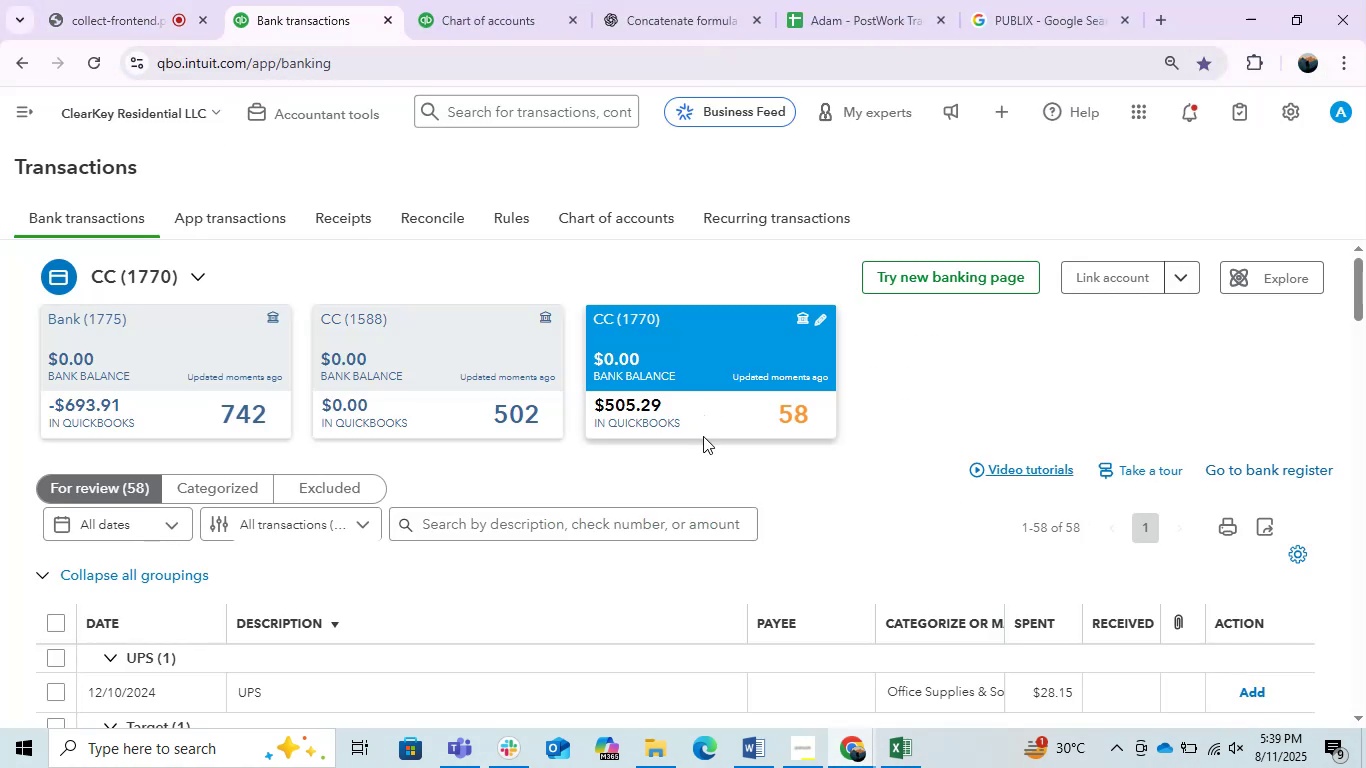 
scroll: coordinate [451, 478], scroll_direction: down, amount: 5.0
 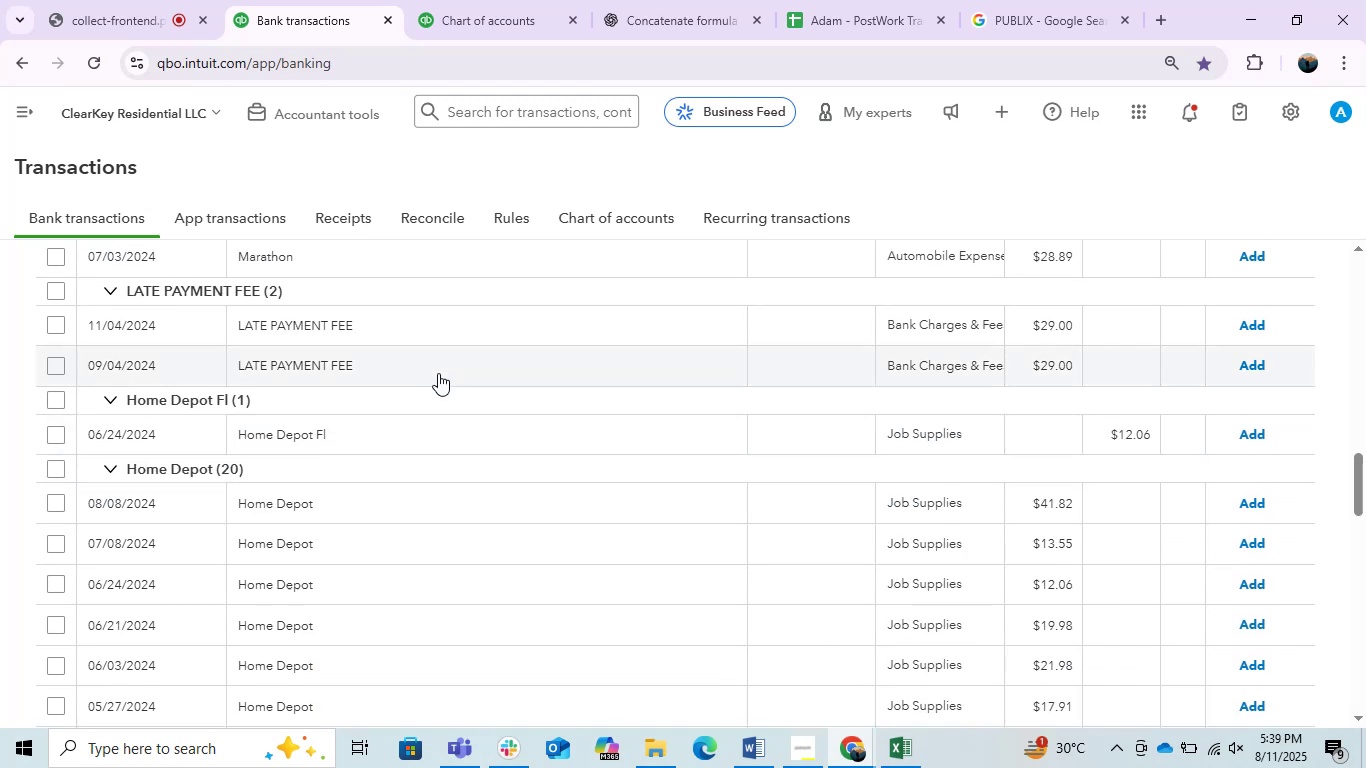 
left_click([425, 343])
 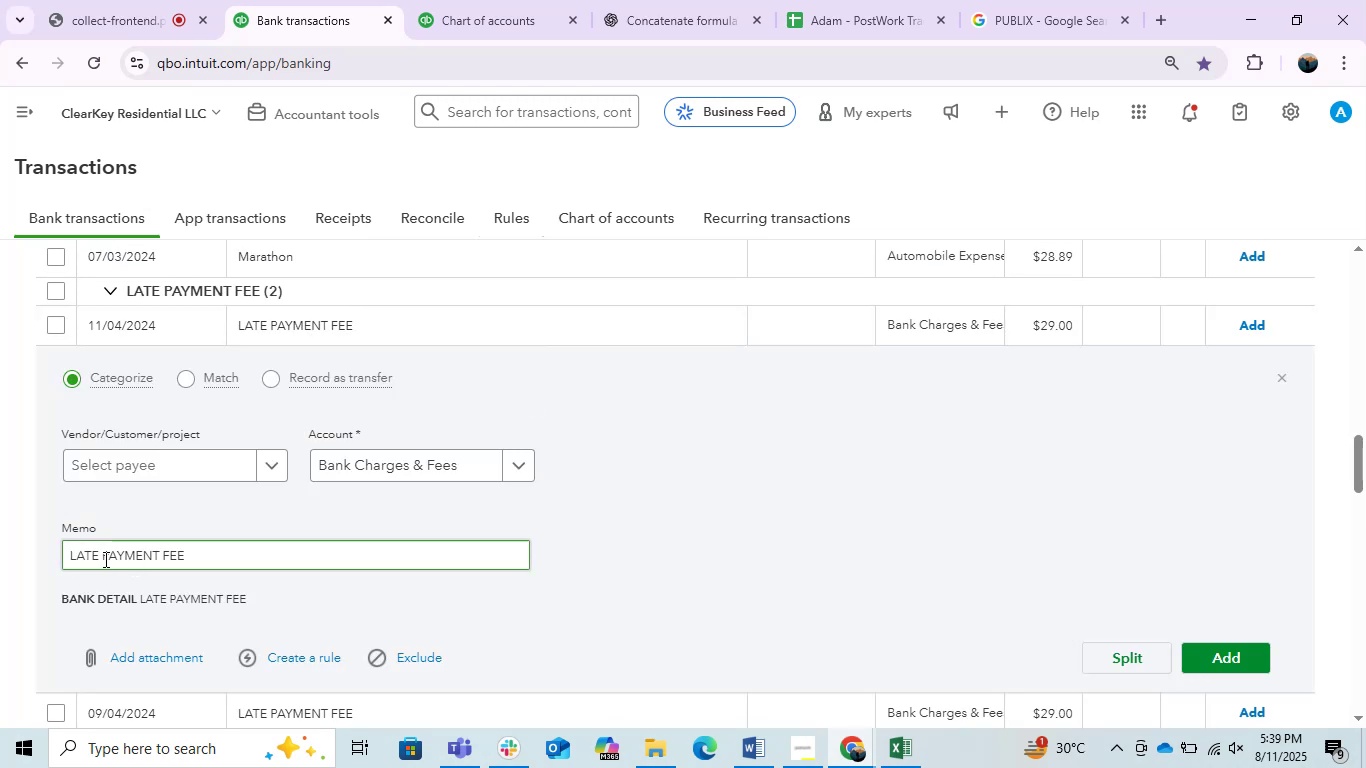 
key(Control+C)
 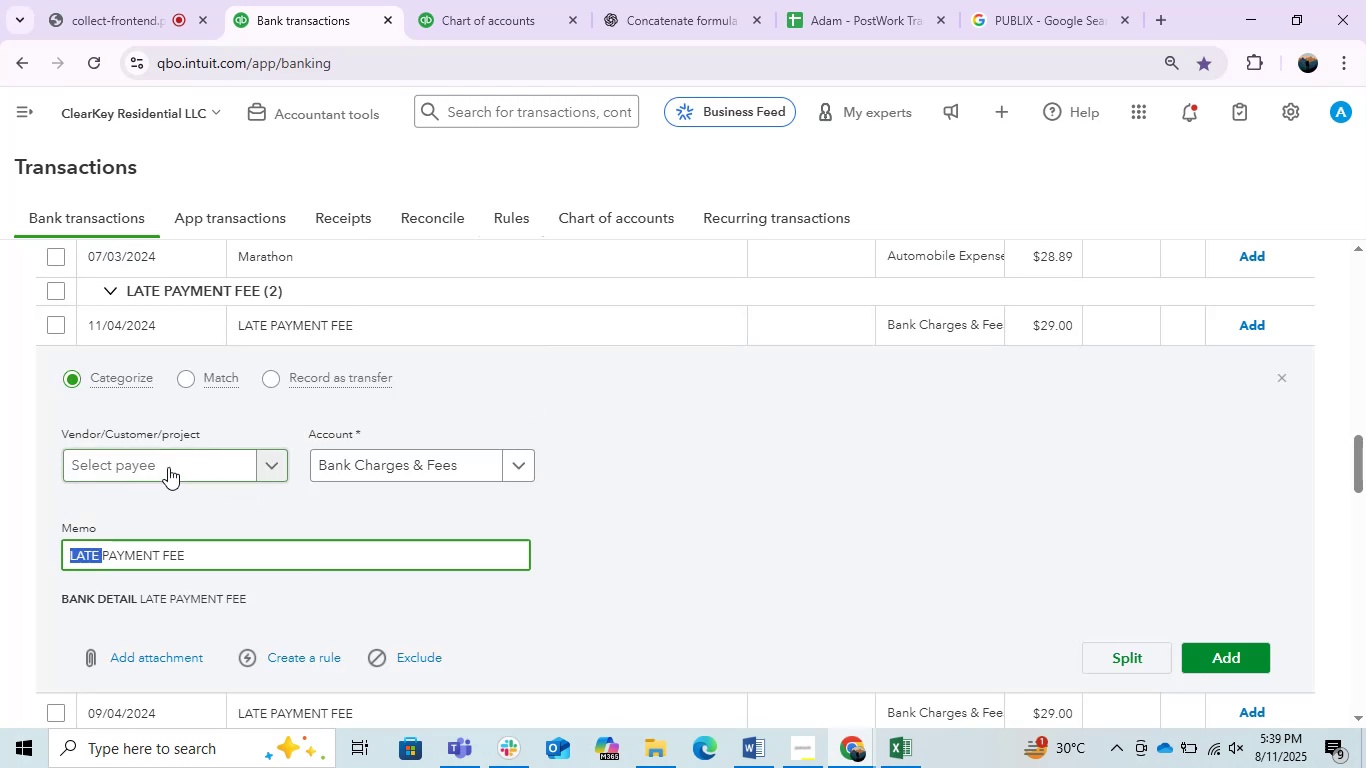 
left_click([168, 467])
 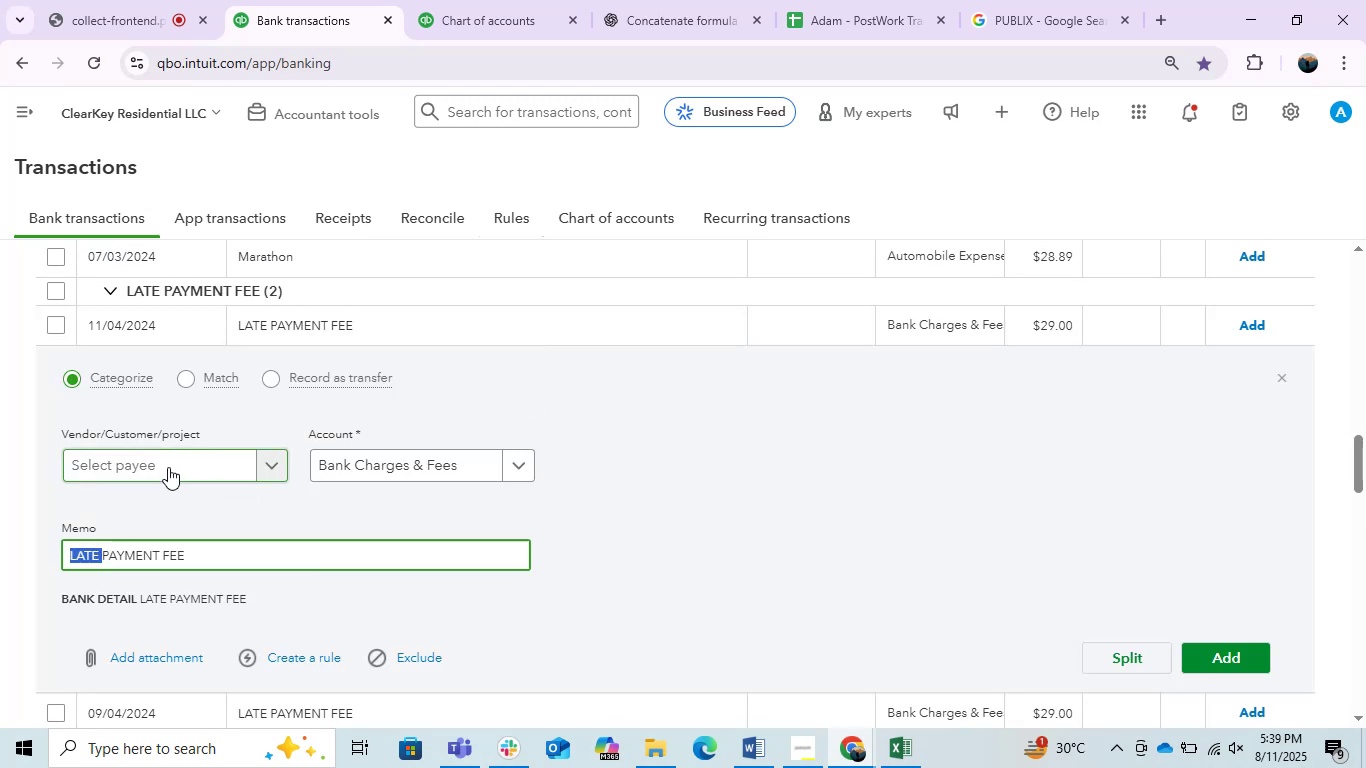 
key(Control+V)
 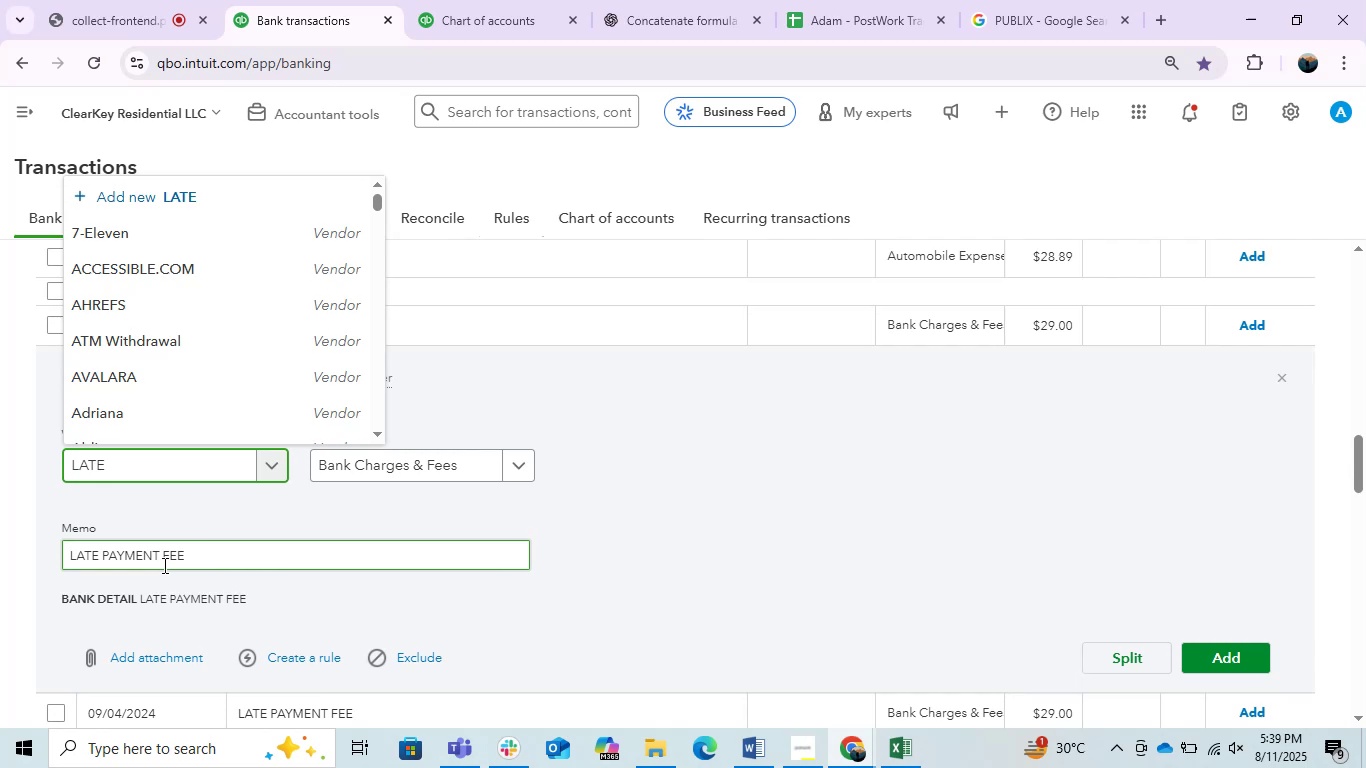 
key(Control+C)
 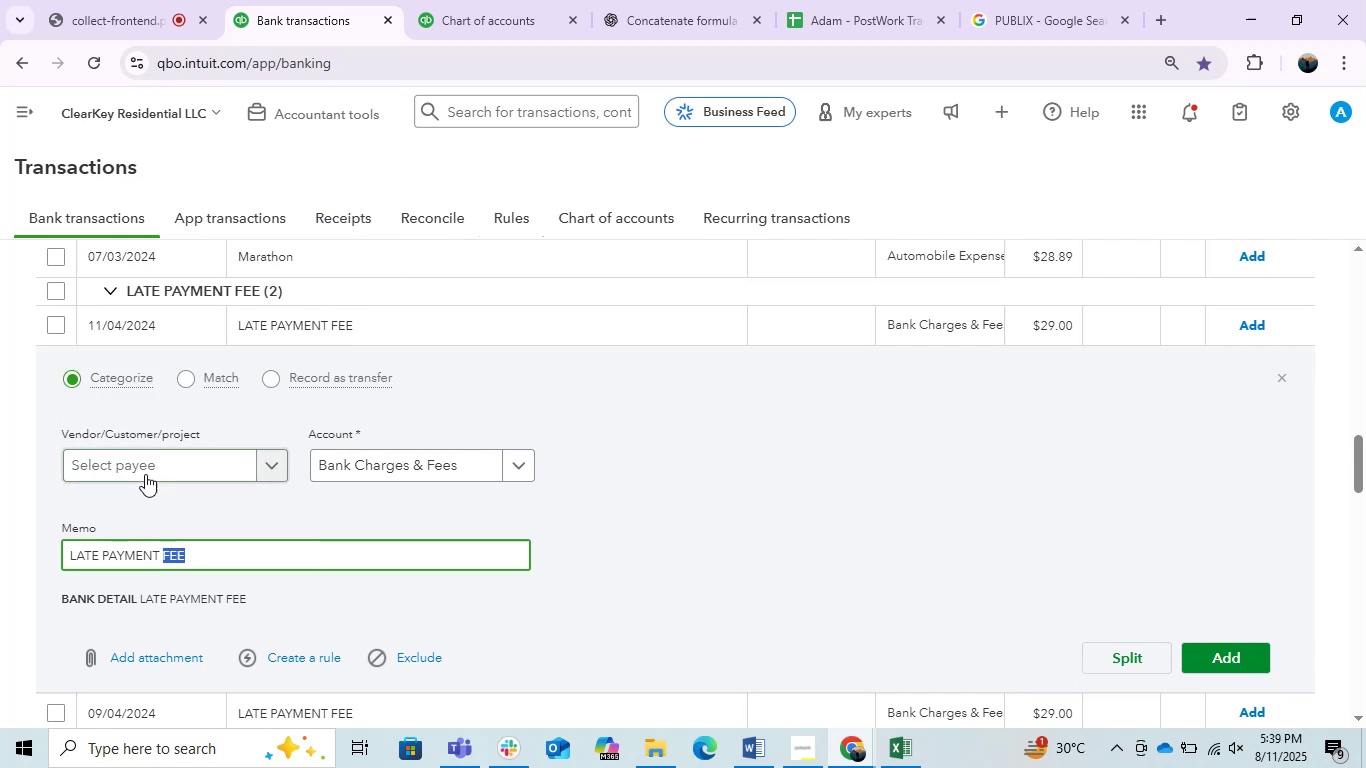 
left_click([144, 474])
 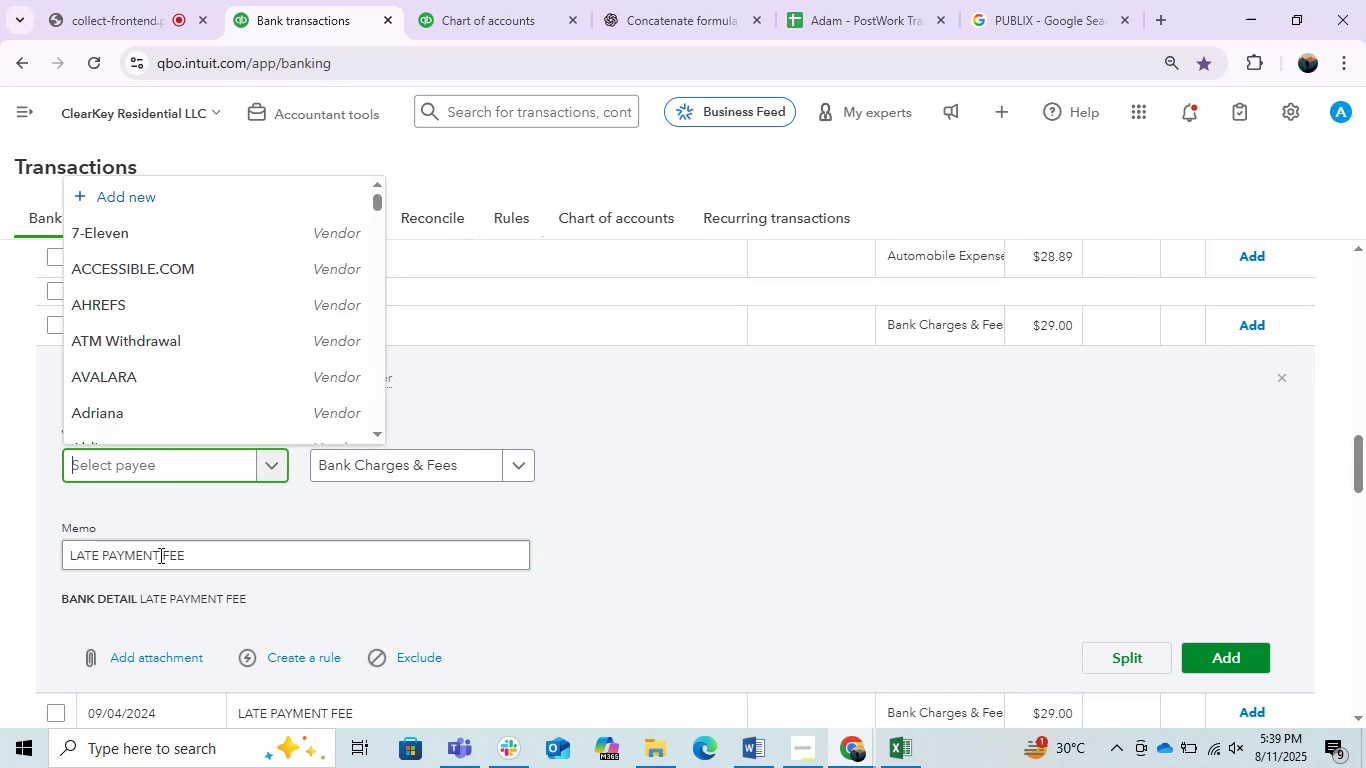 
key(Control+C)
 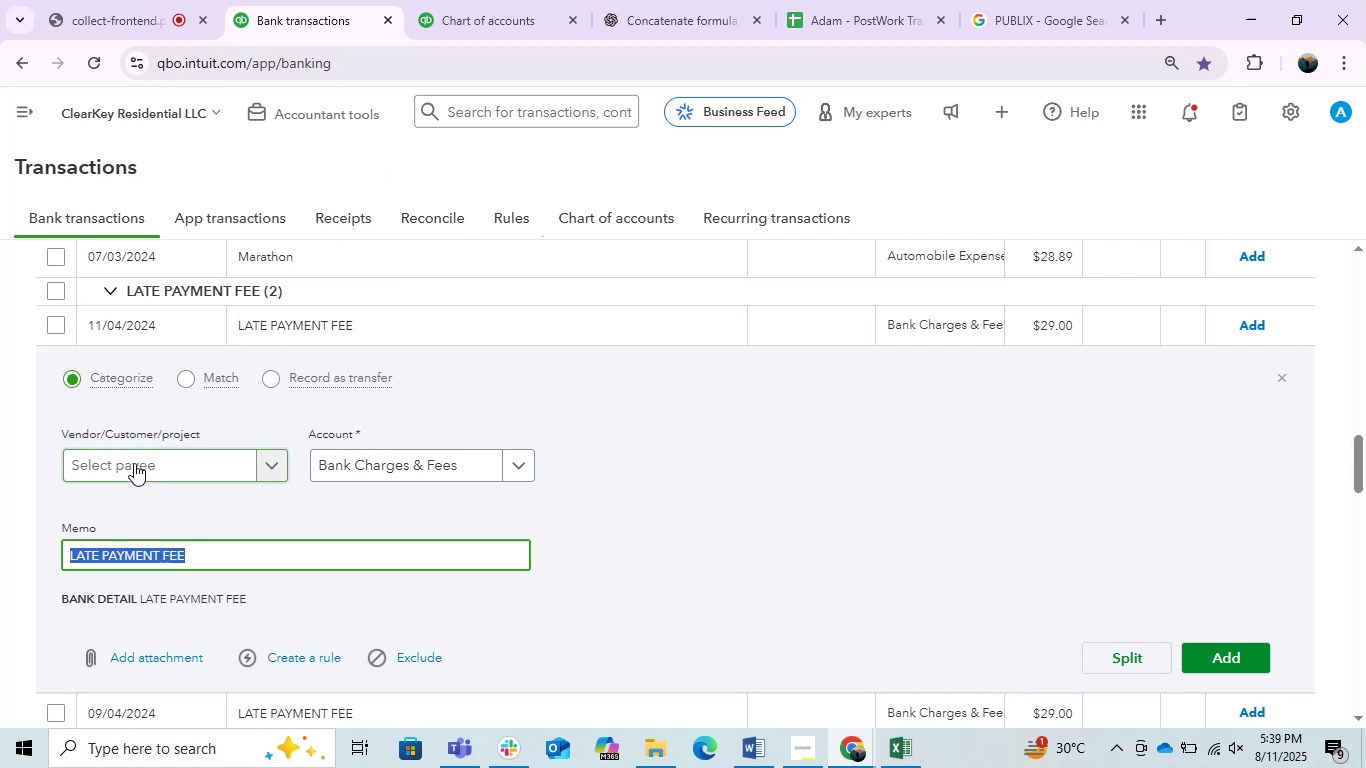 
left_click([134, 463])
 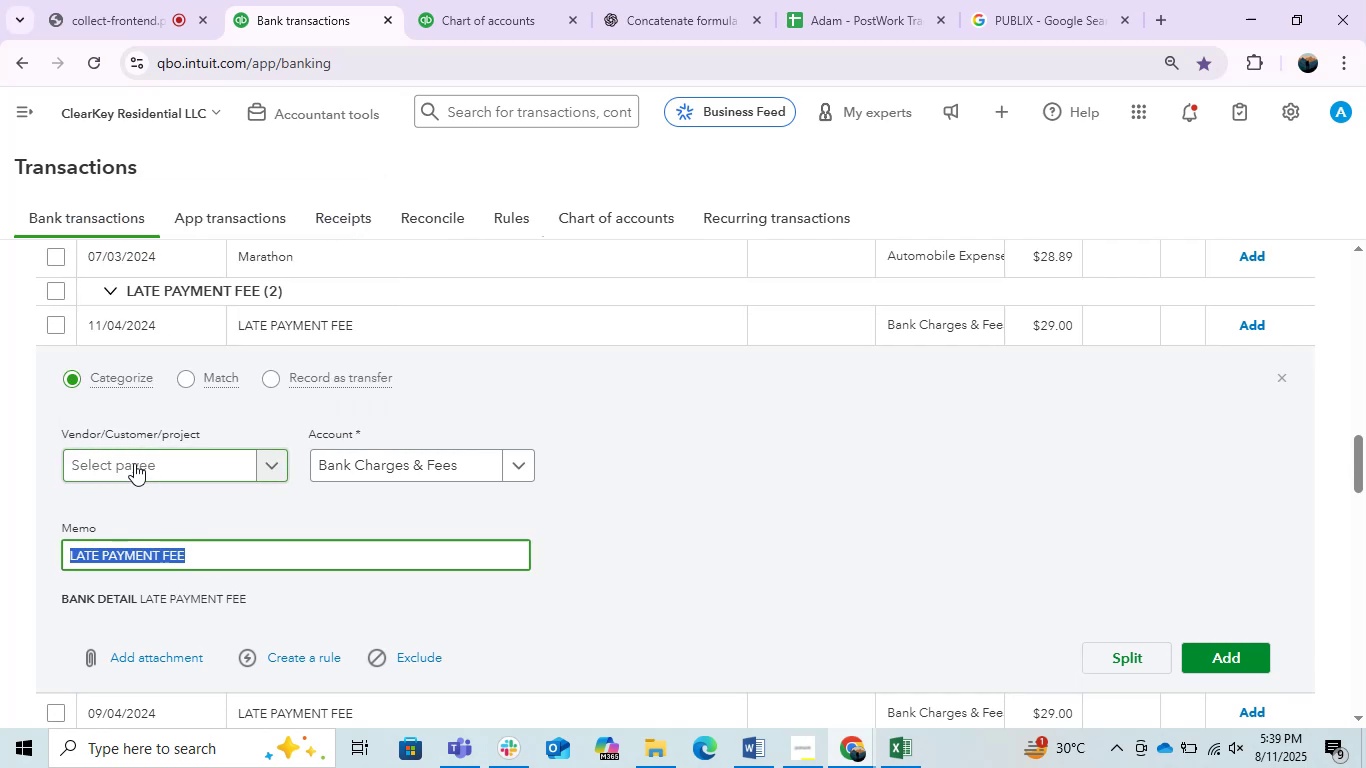 
key(Control+V)
 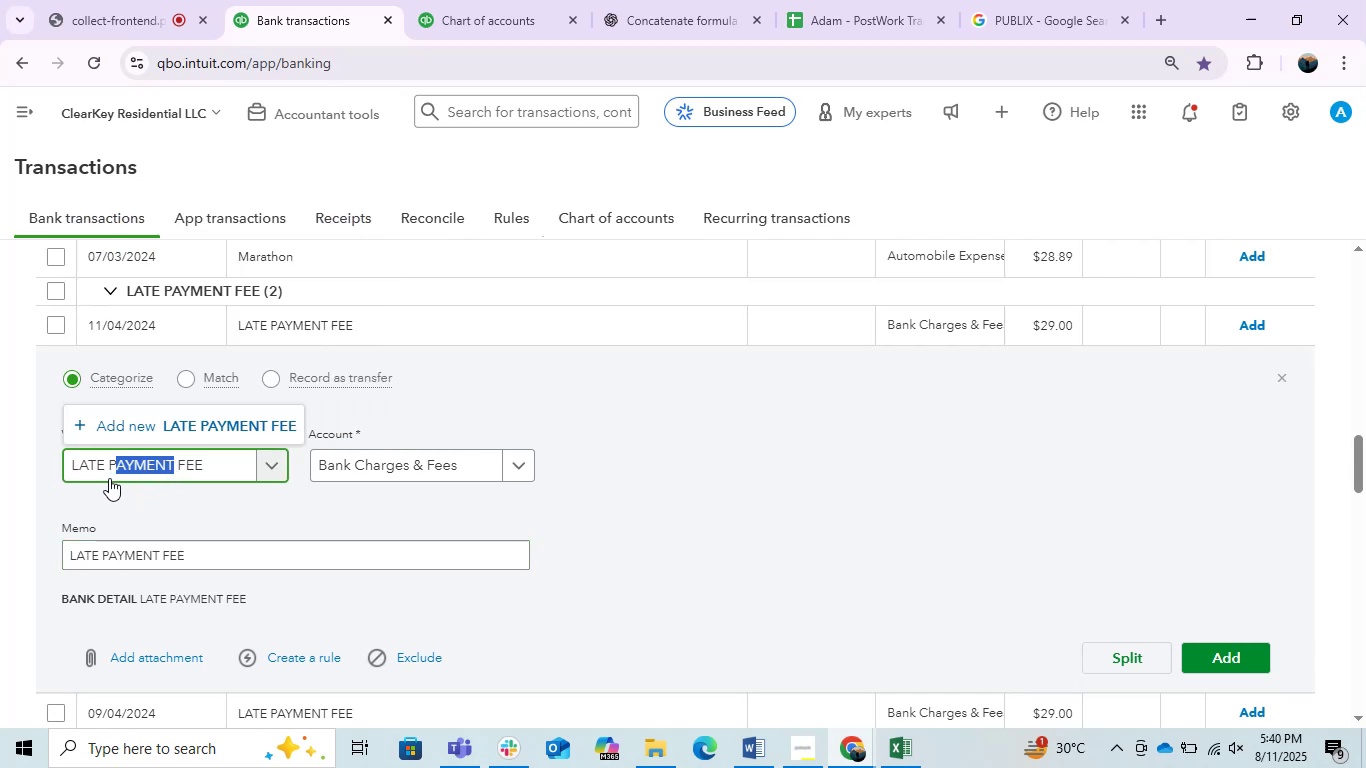 
key(Backspace)
 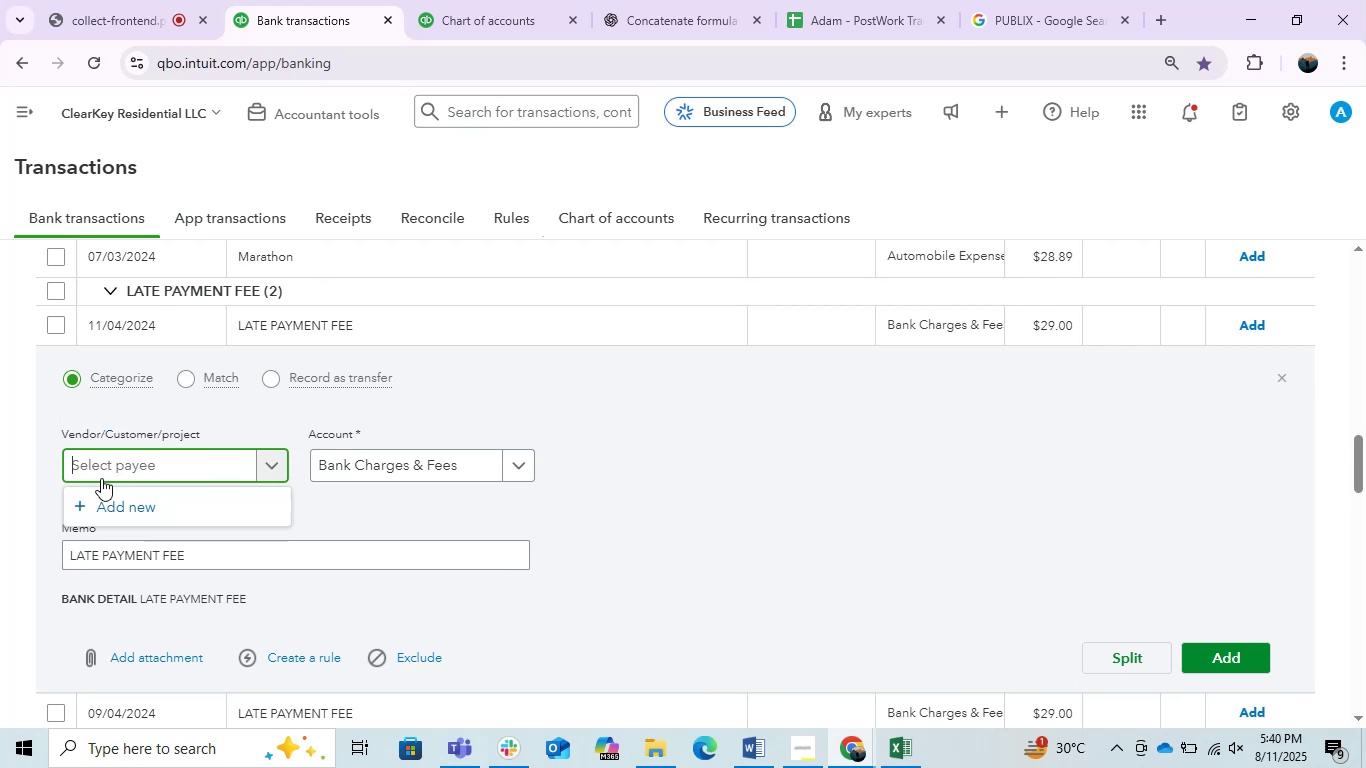 
key(Control+X)
 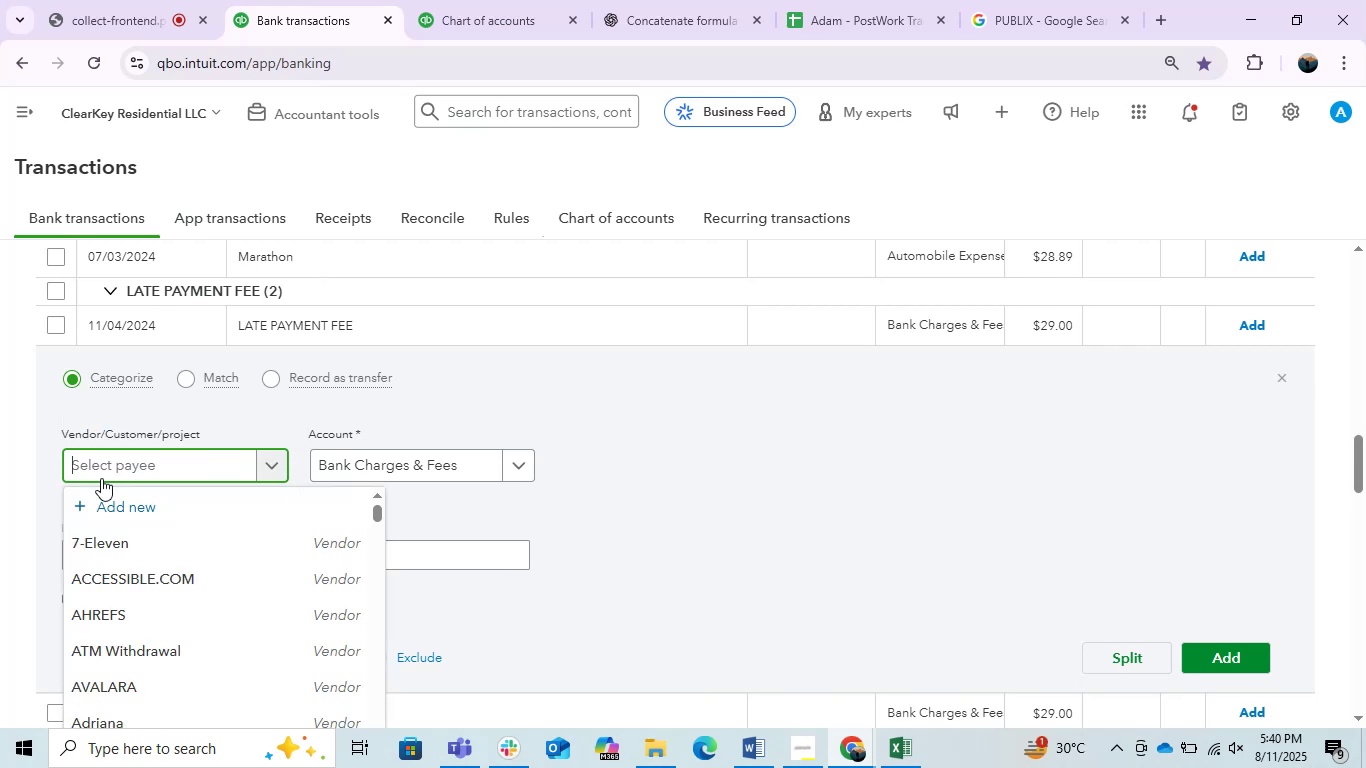 
key(Control+Z)
 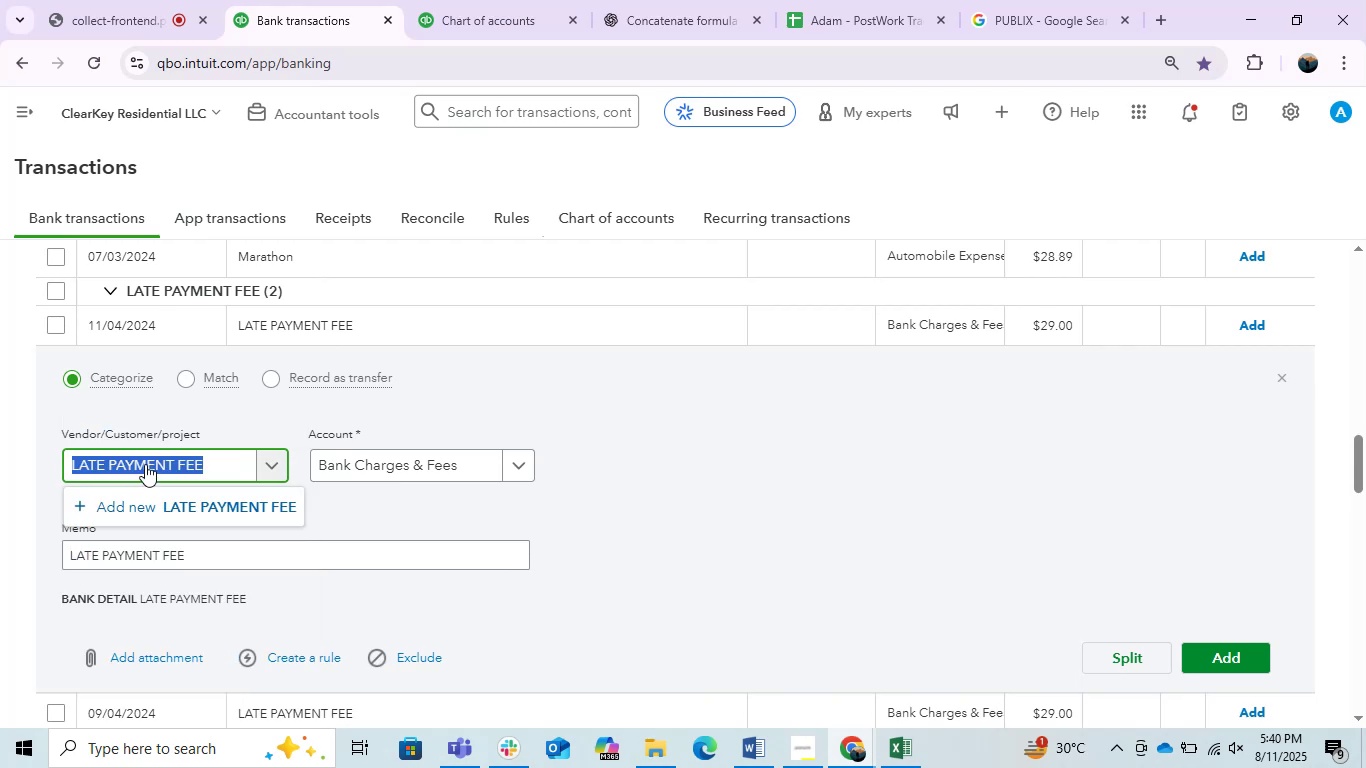 
left_click([149, 462])
 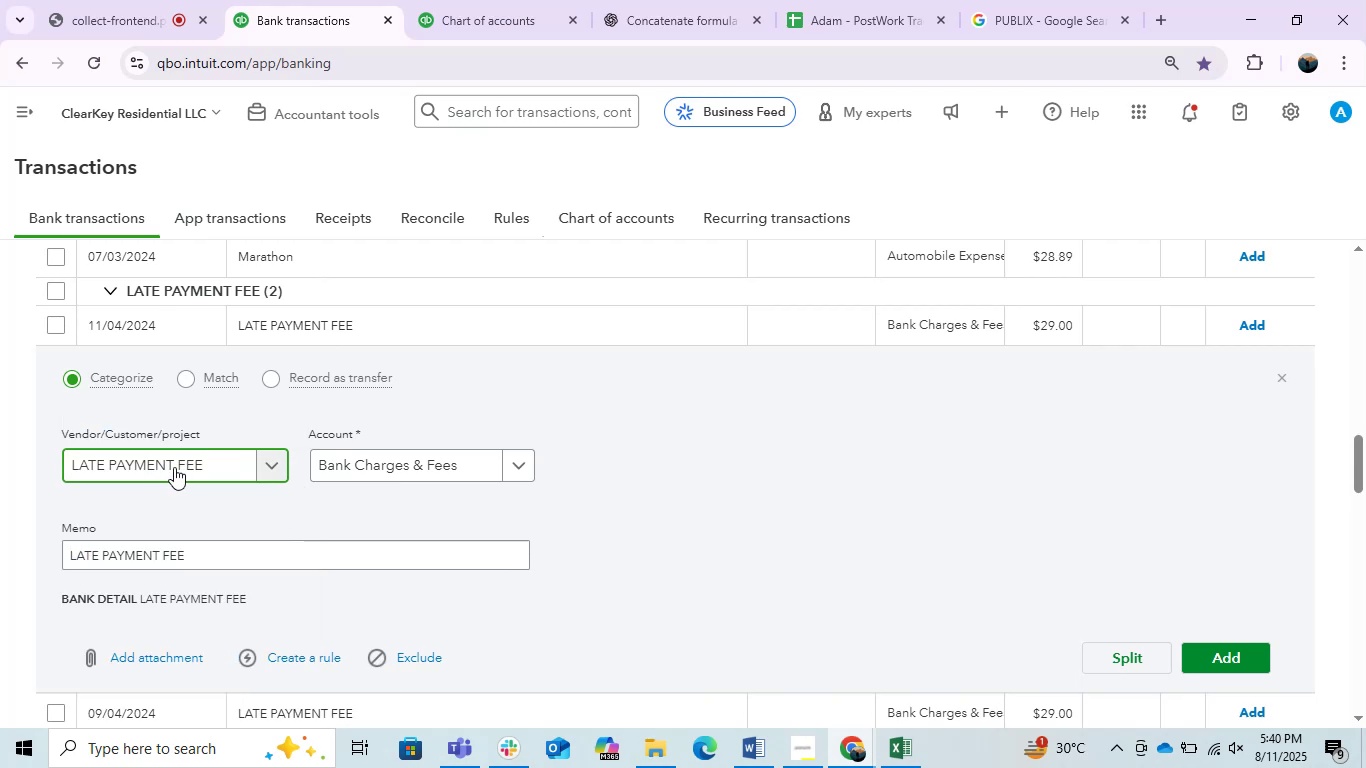 
left_click([169, 466])
 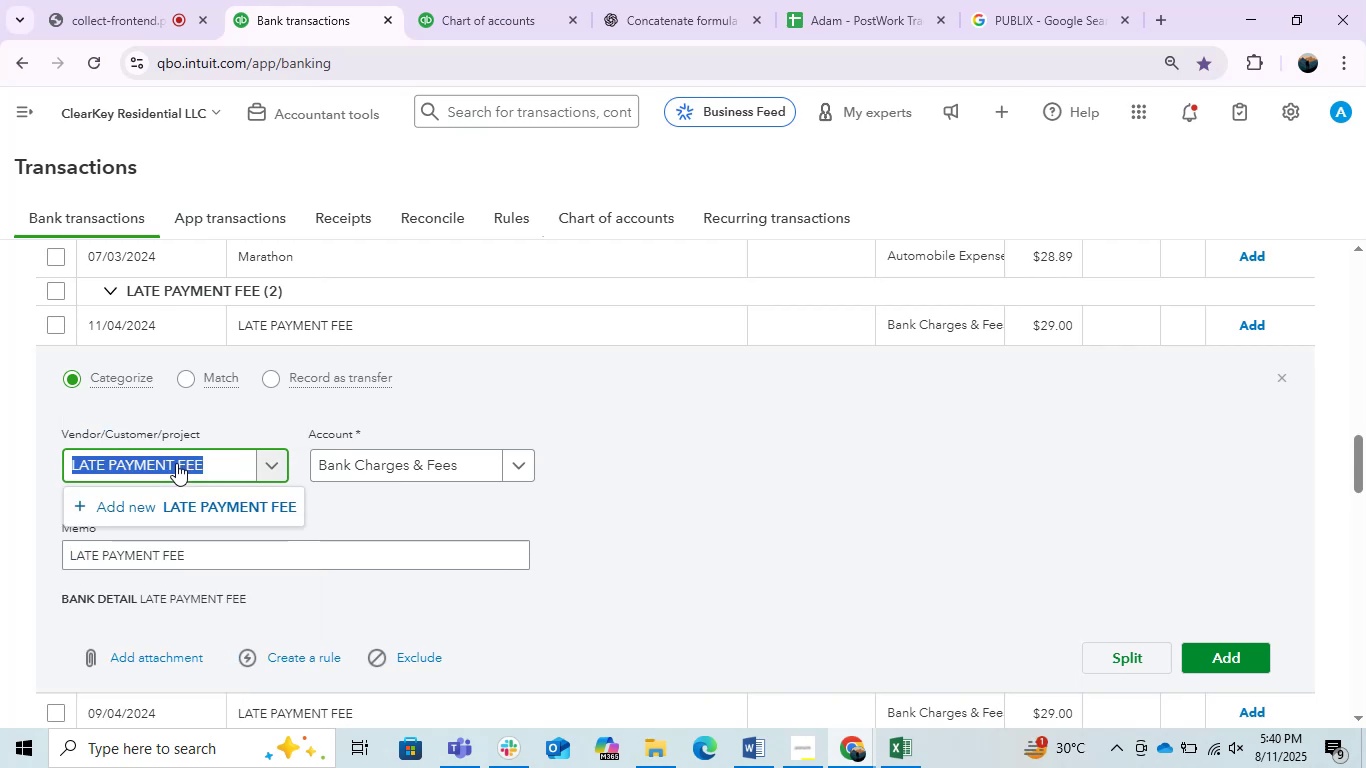 
left_click([175, 463])
 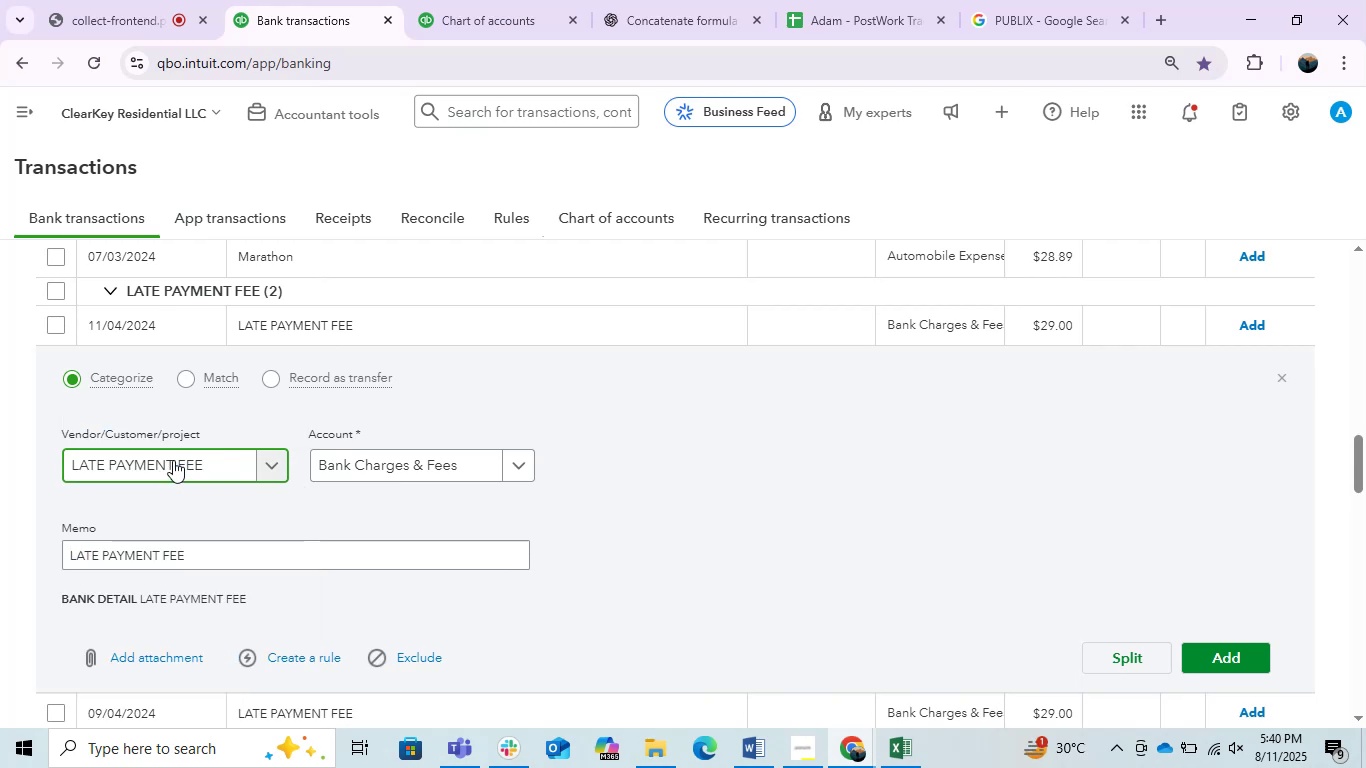 
key(Backspace)
 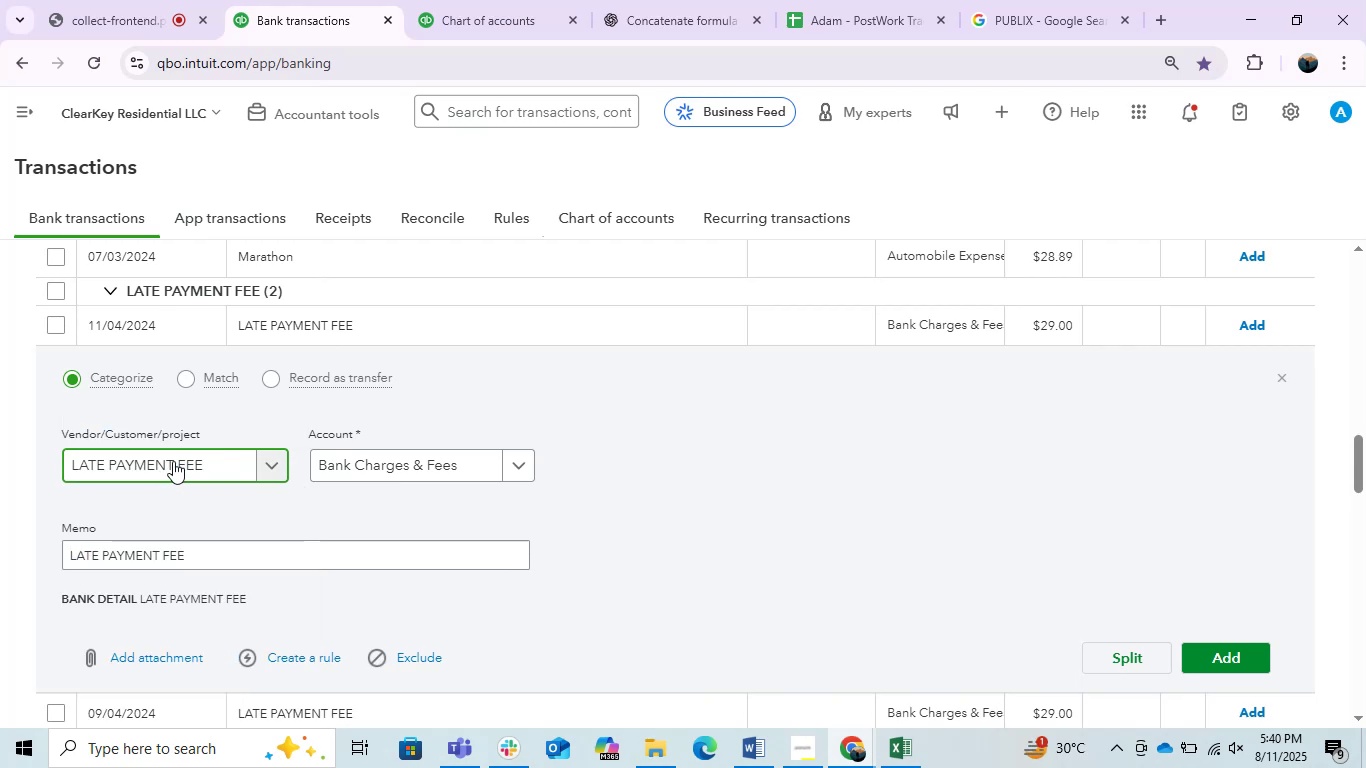 
key(Backspace)
 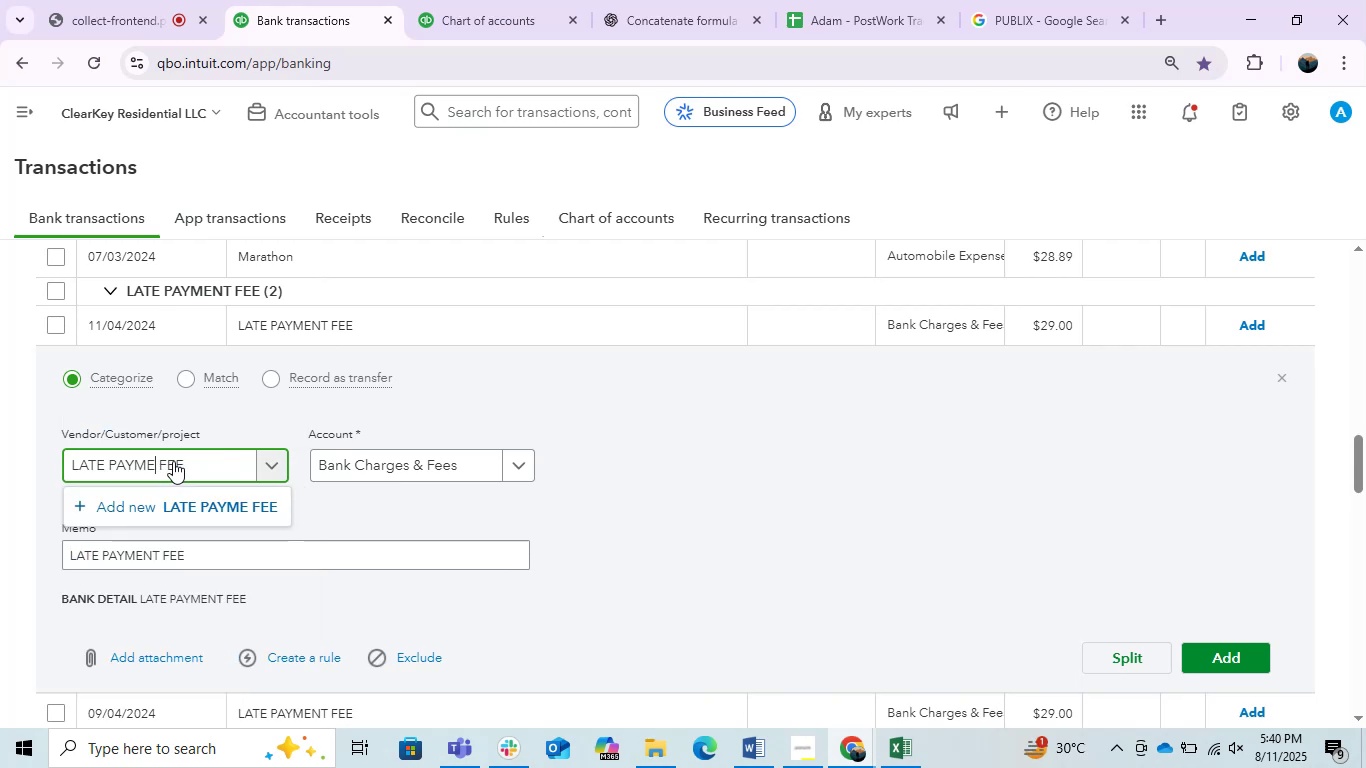 
key(Backspace)
 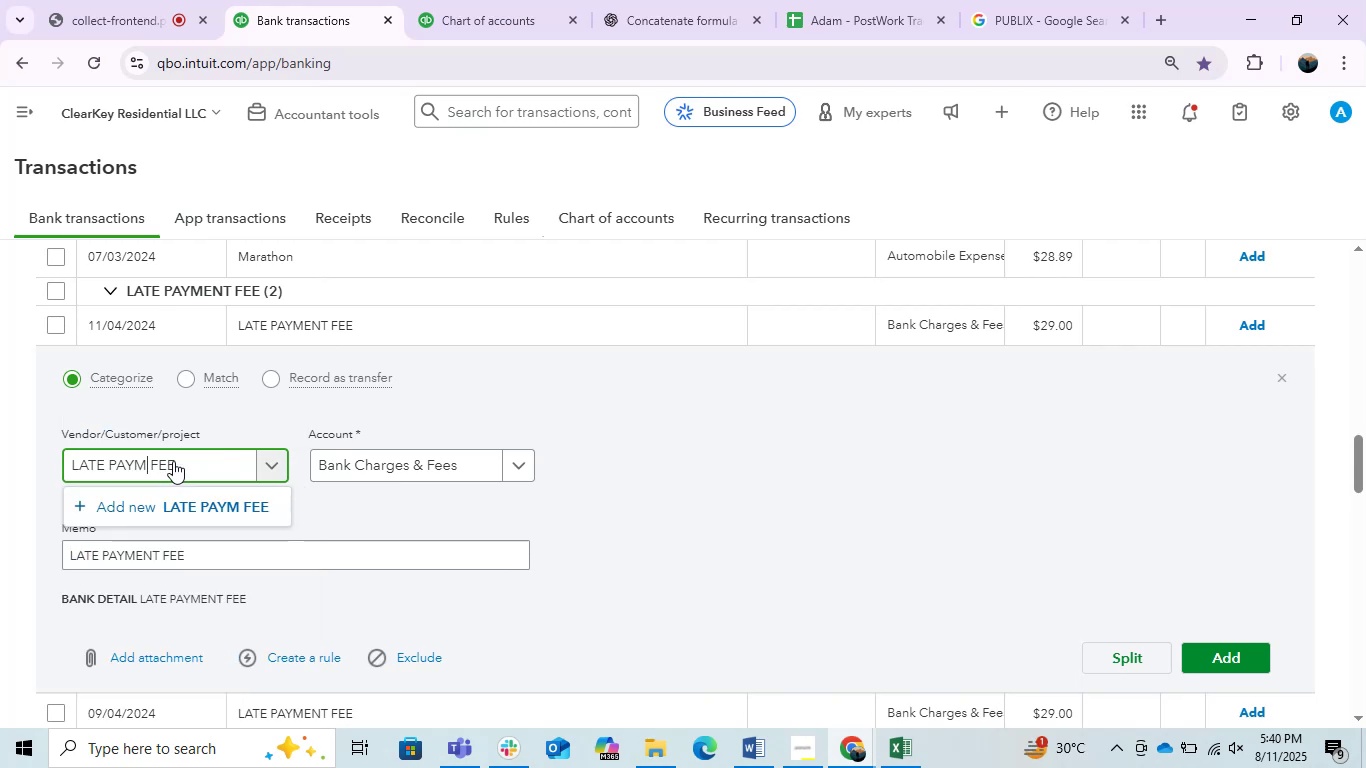 
key(Backspace)
 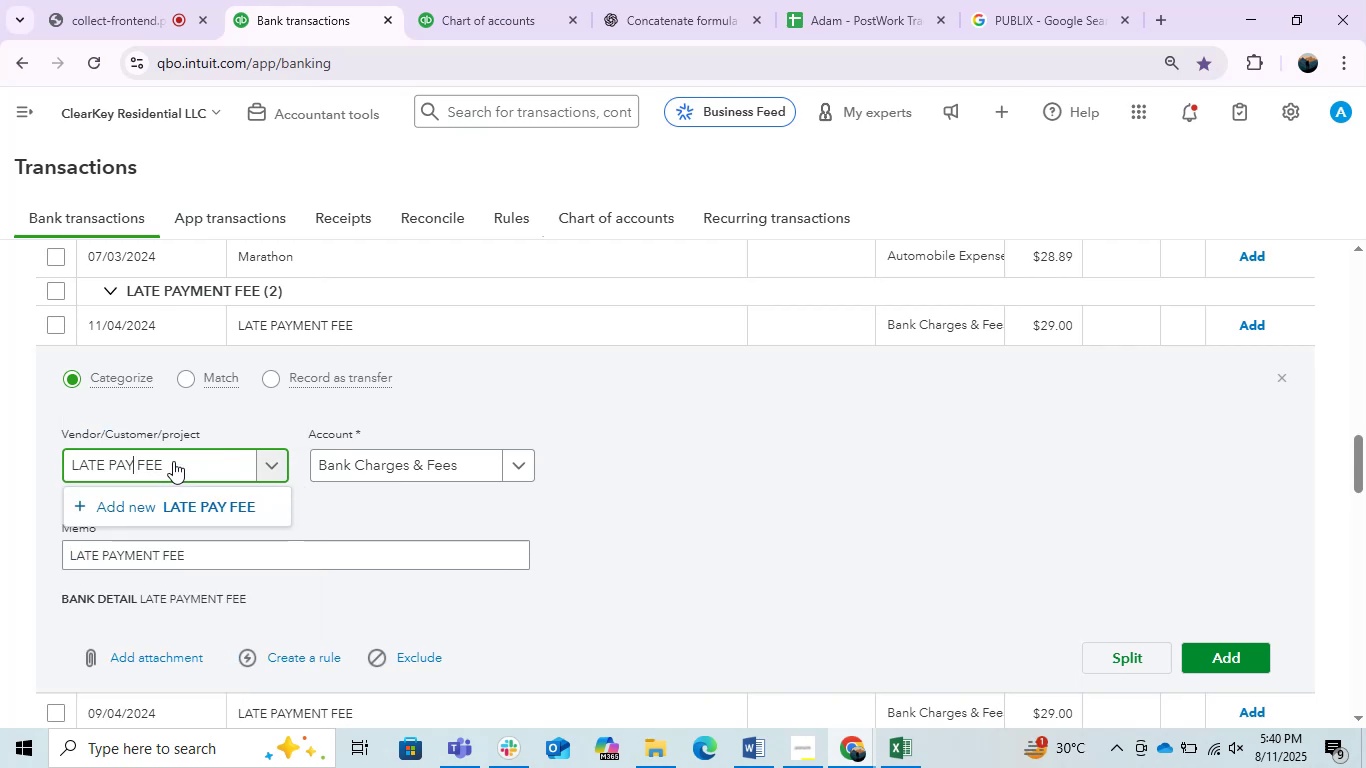 
key(Backspace)
 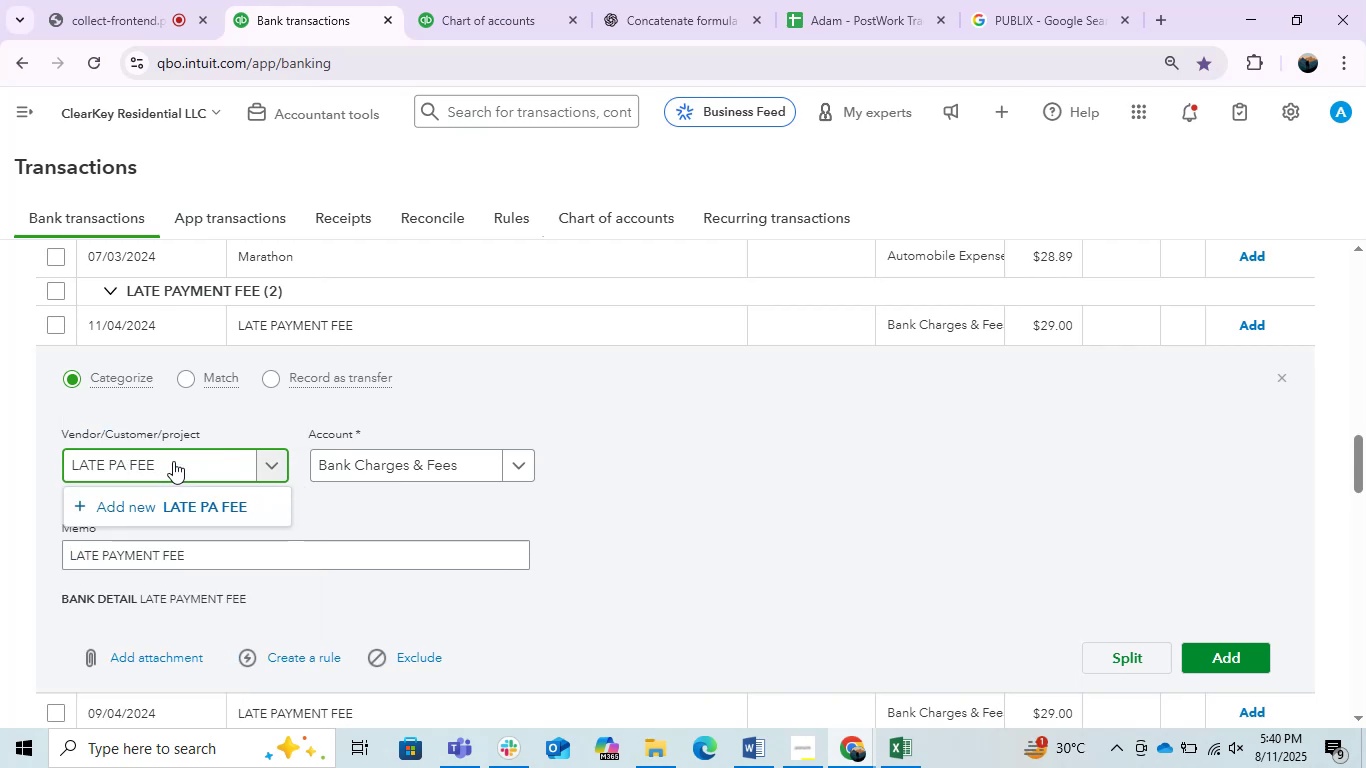 
key(Backspace)
 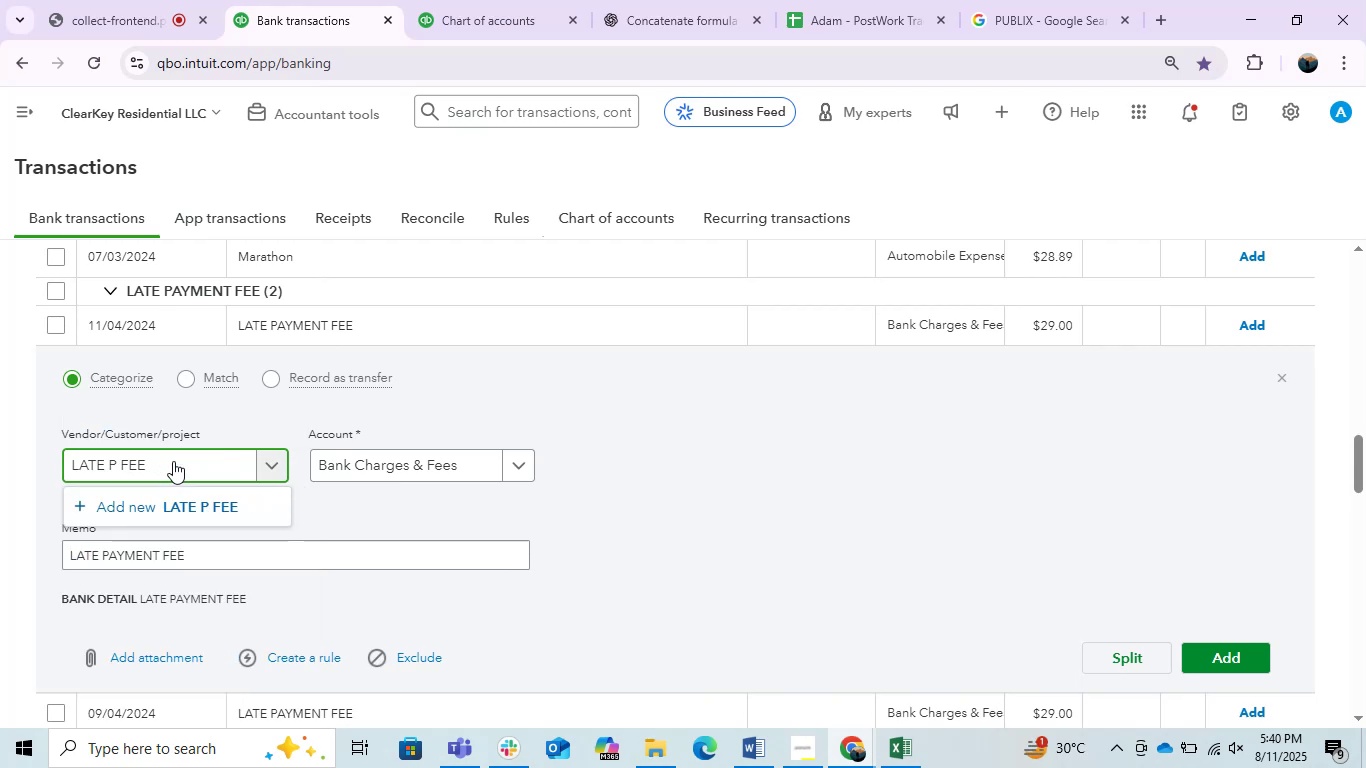 
key(Backspace)
 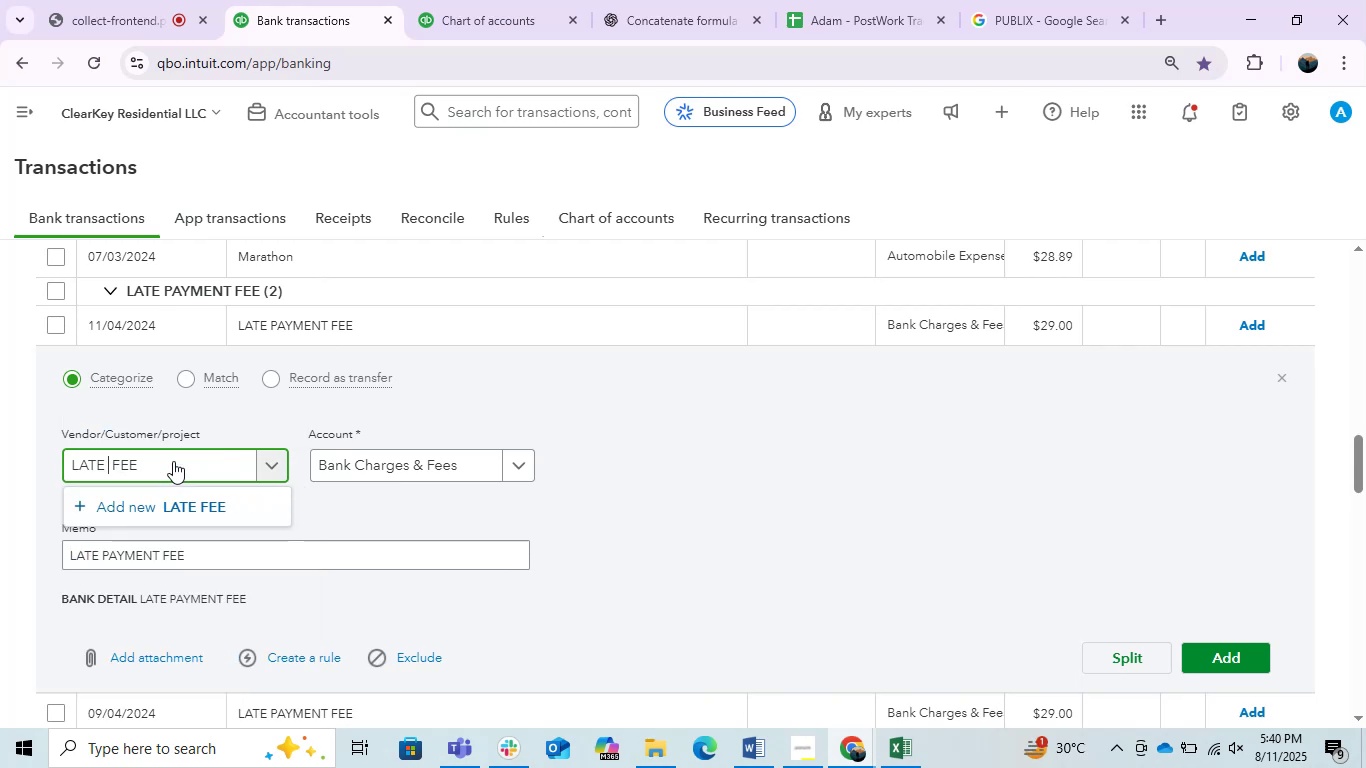 
key(Backspace)
 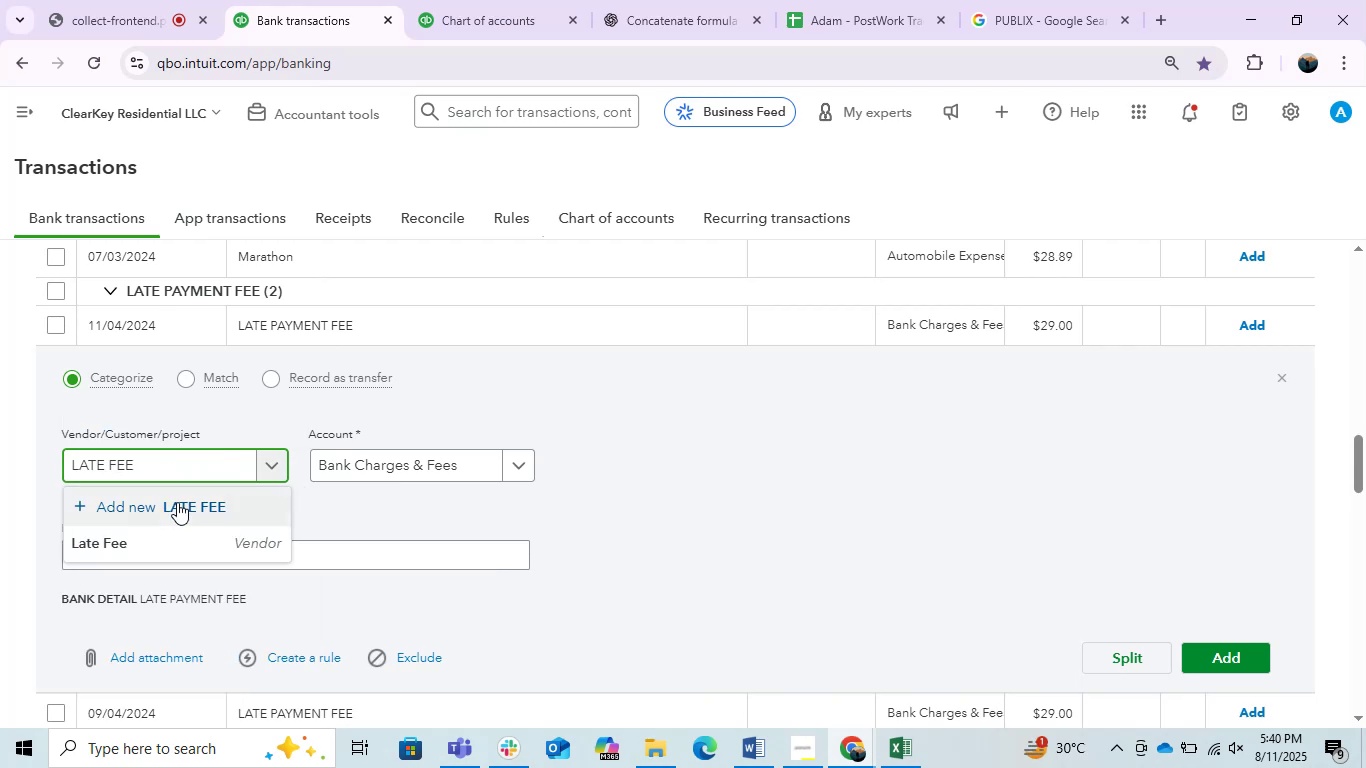 
left_click([177, 502])
 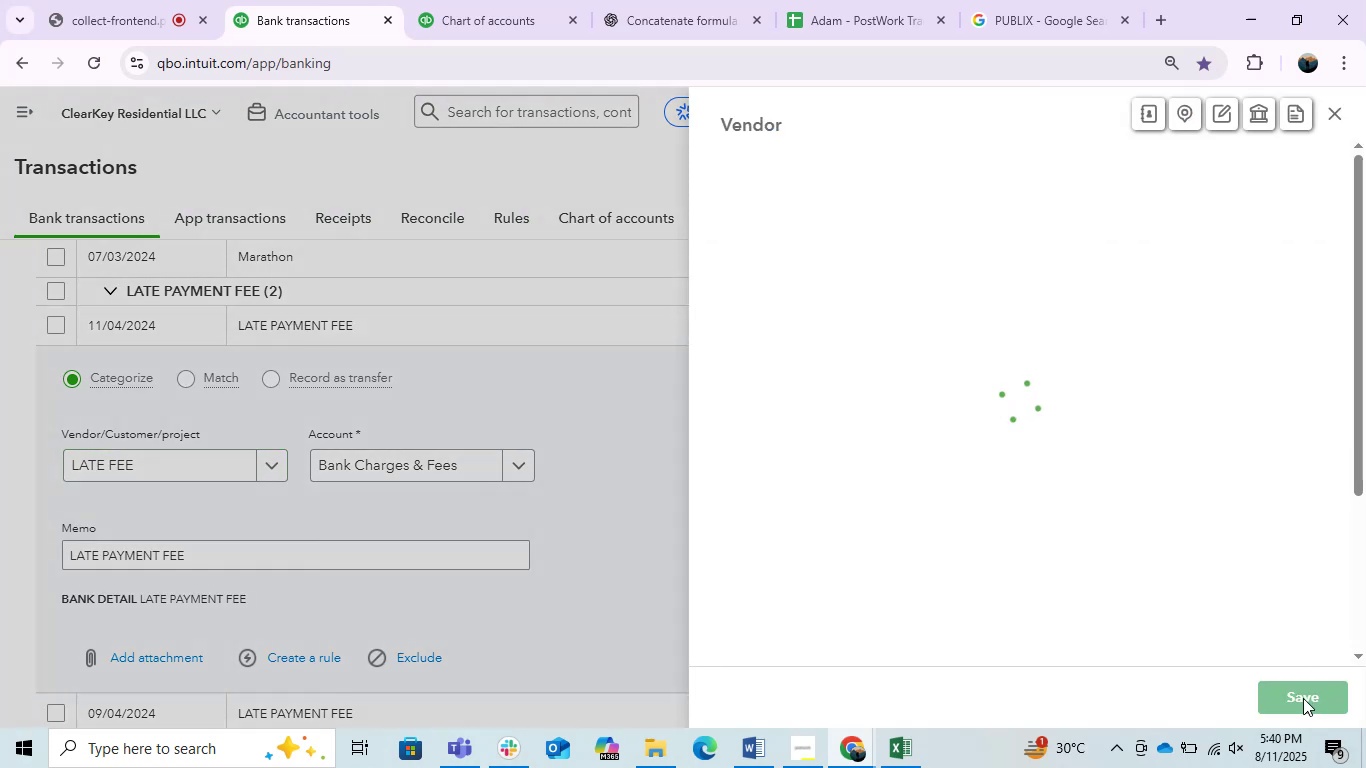 
left_click([1303, 698])
 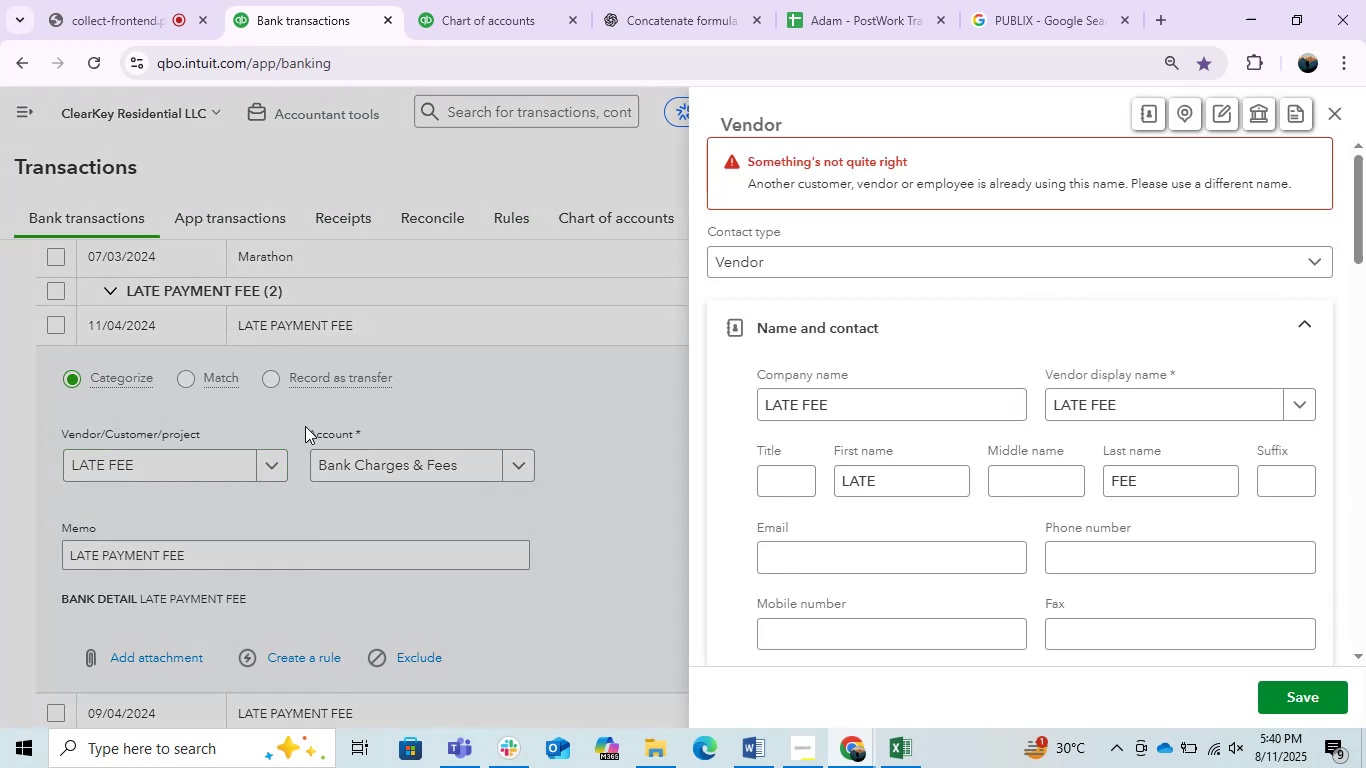 
wait(6.17)
 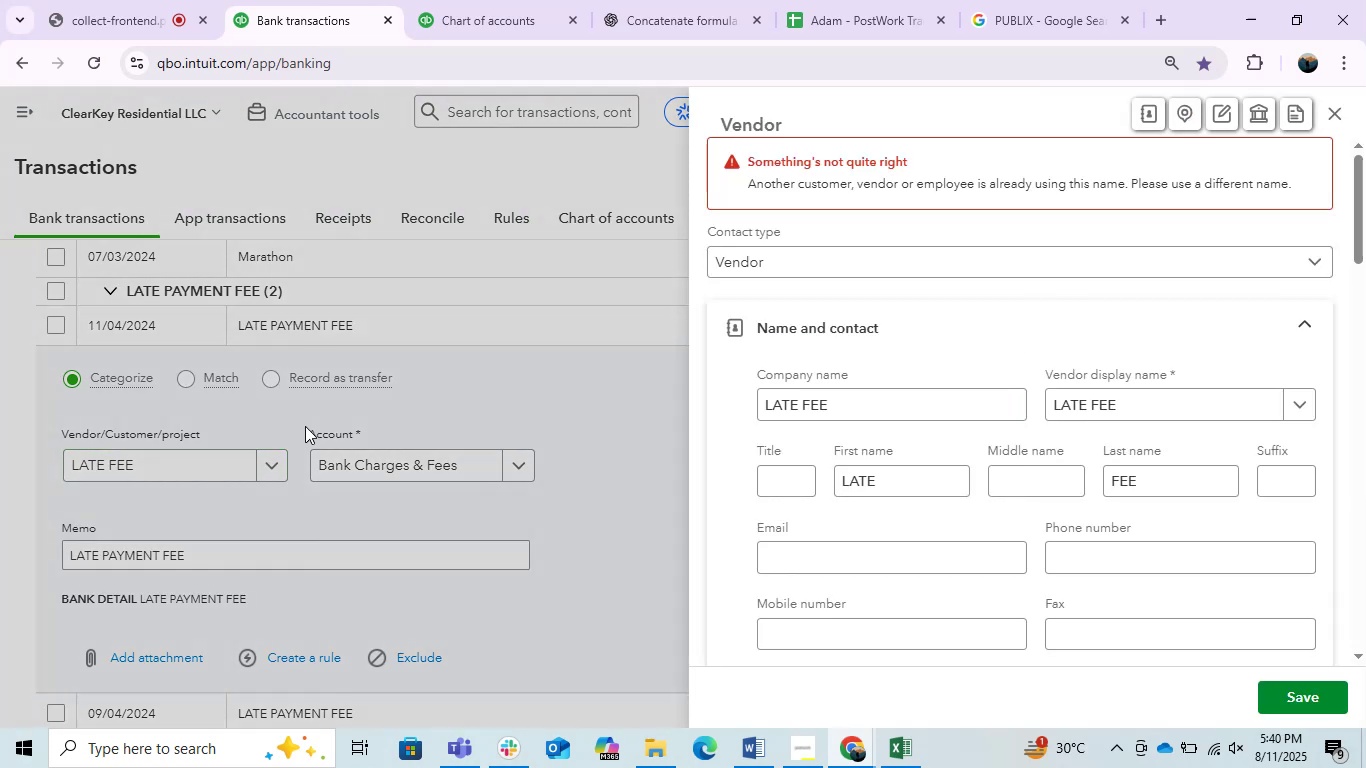 
left_click([1289, 696])
 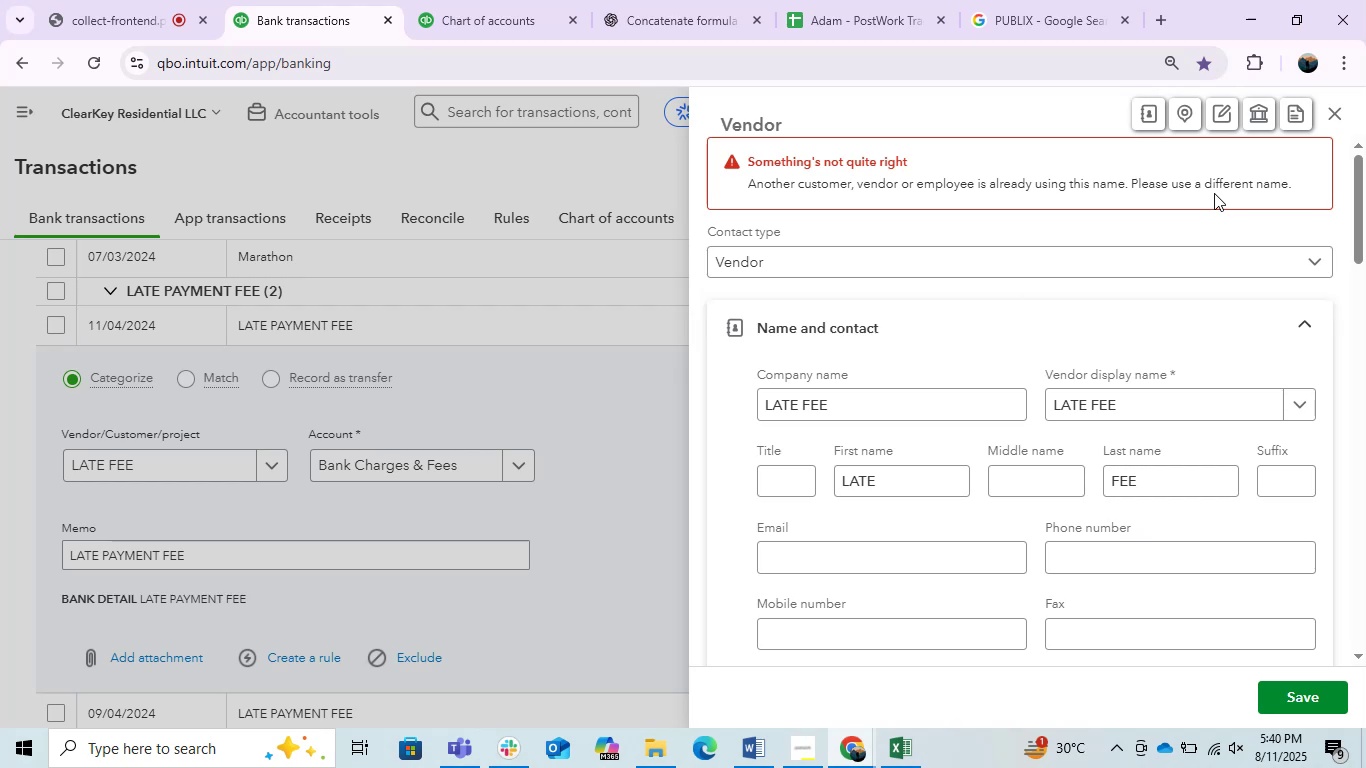 
left_click([1304, 259])
 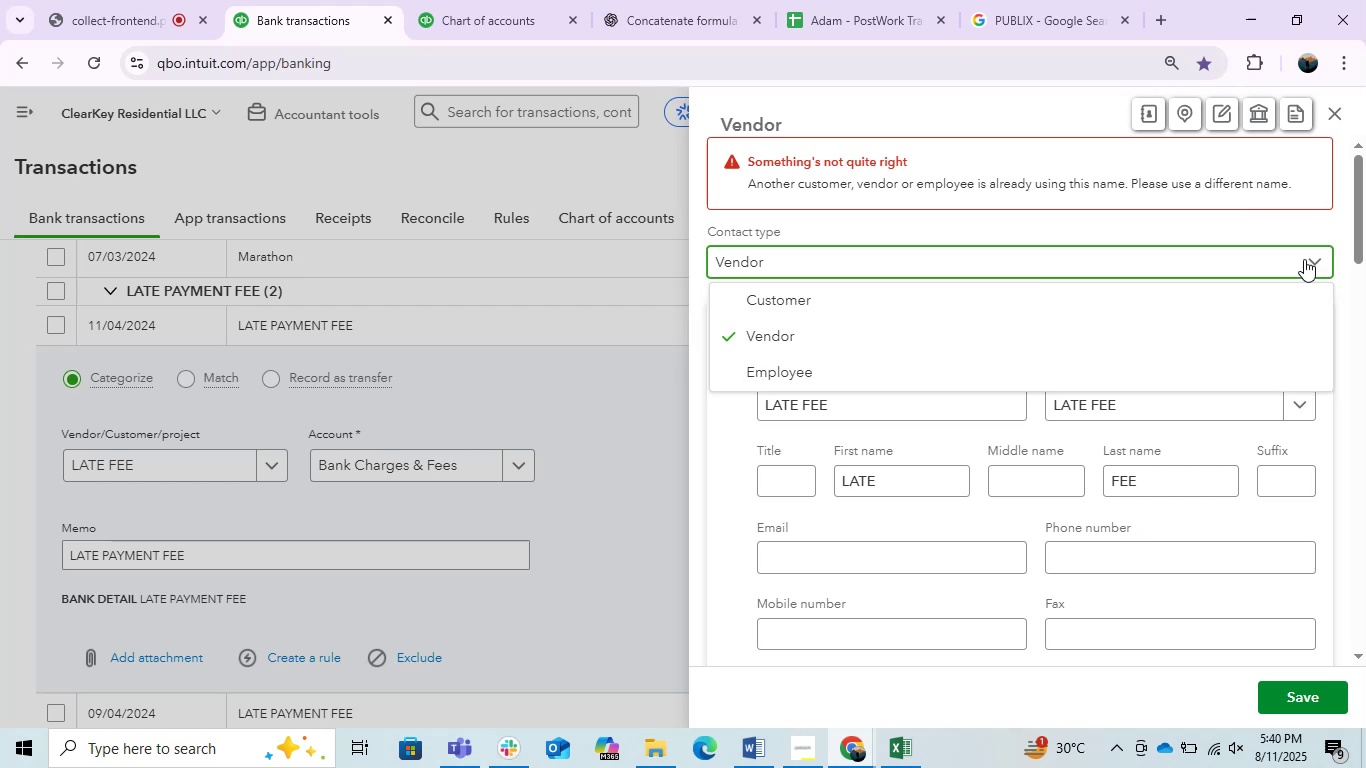 
left_click([1304, 259])
 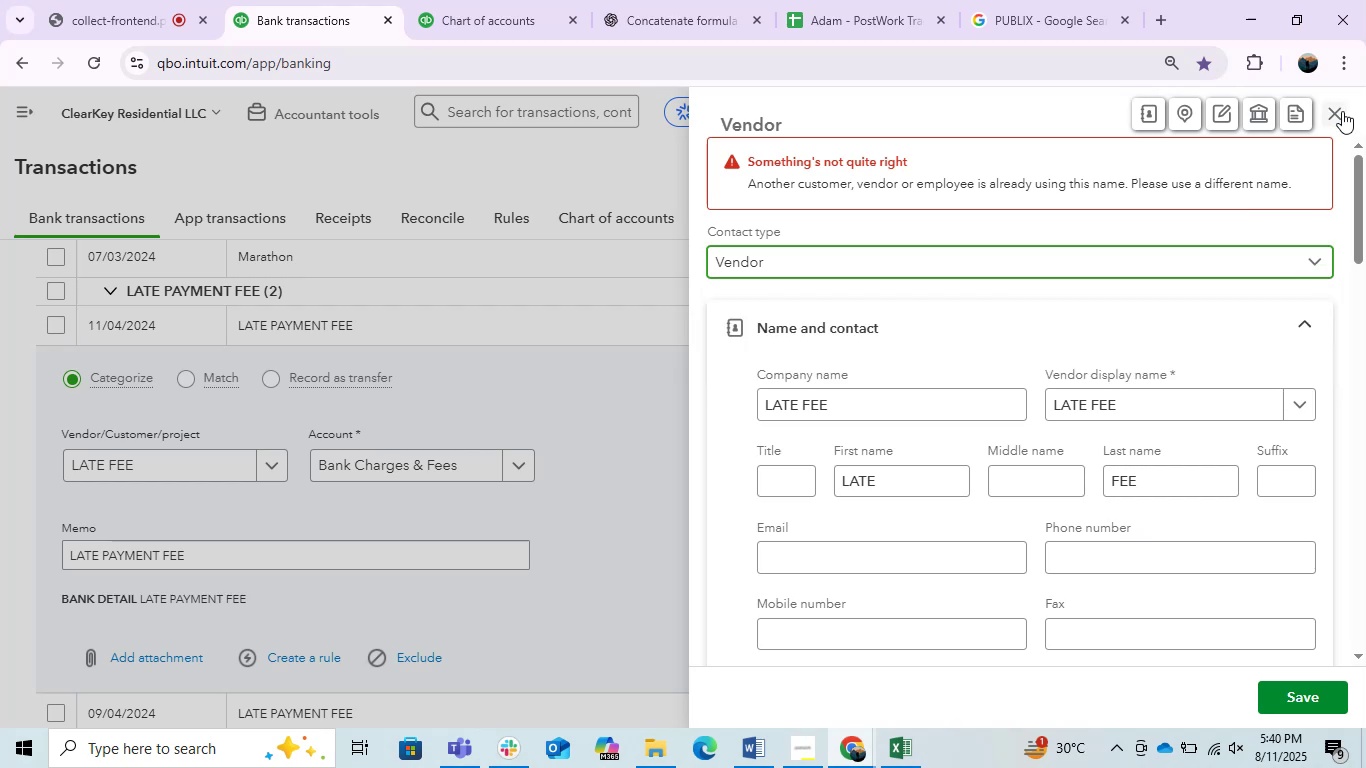 
left_click([1342, 111])
 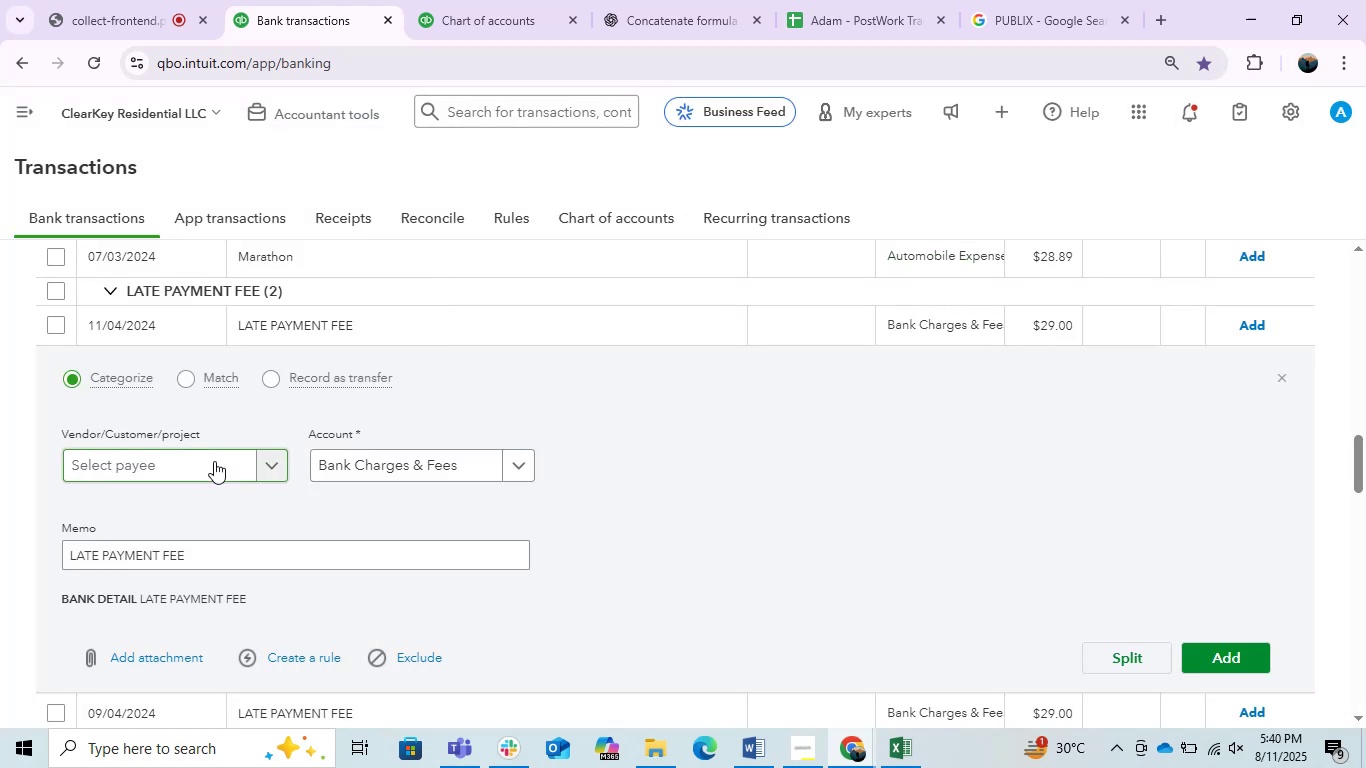 
left_click([214, 461])
 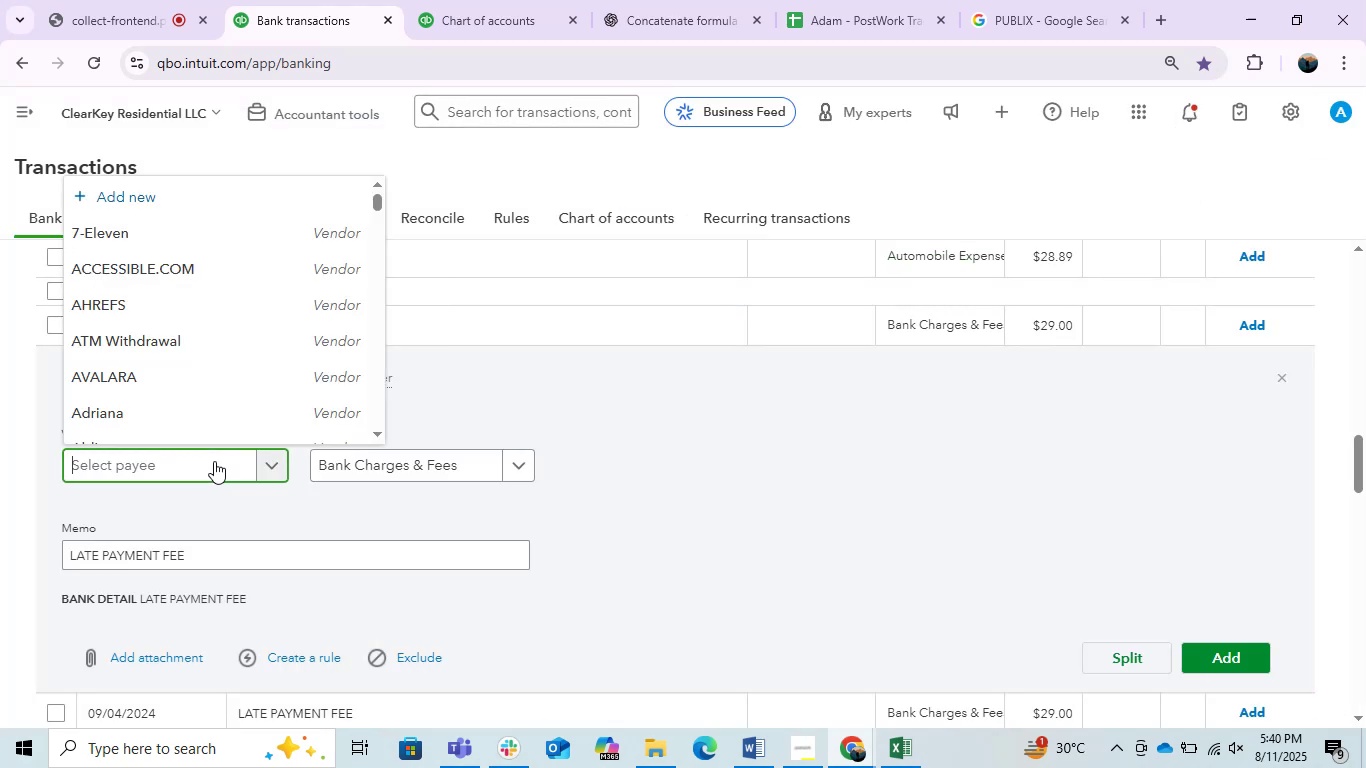 
type(late)
 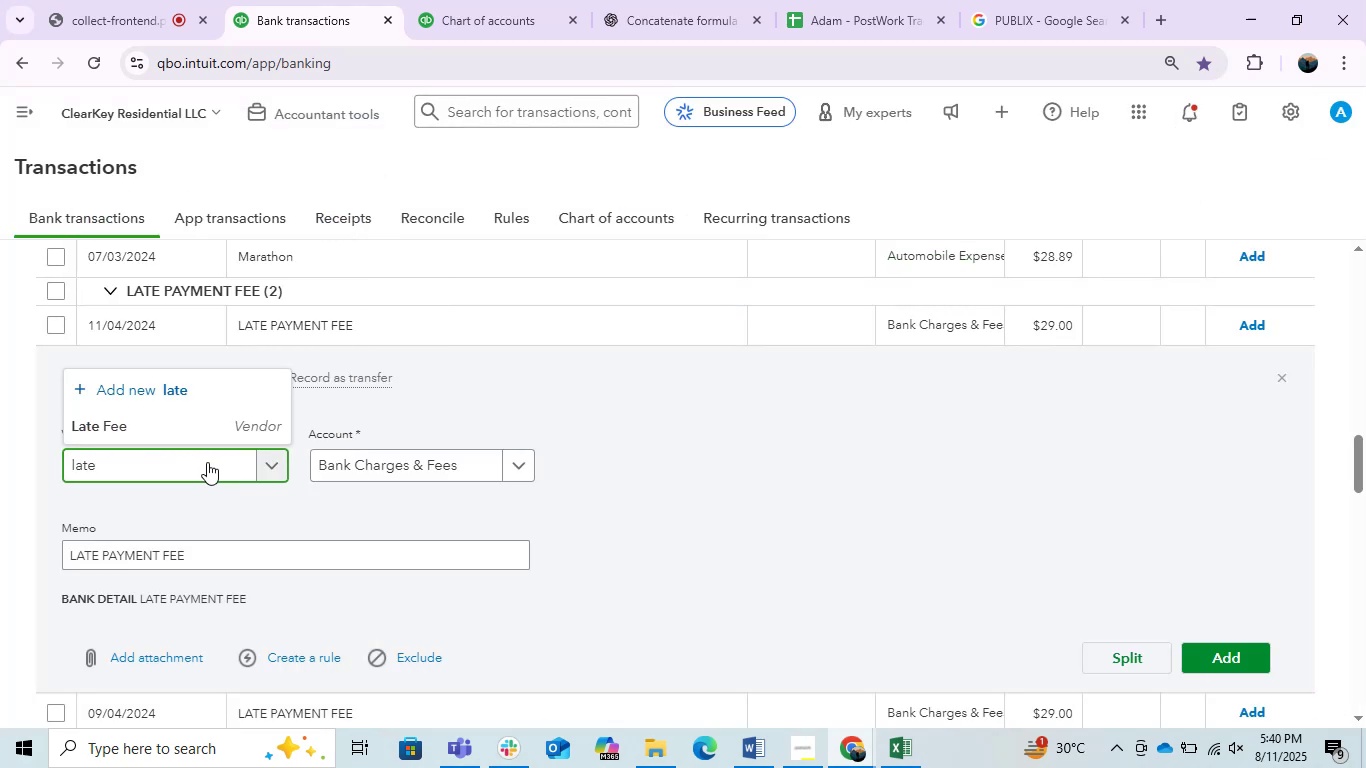 
left_click([183, 428])
 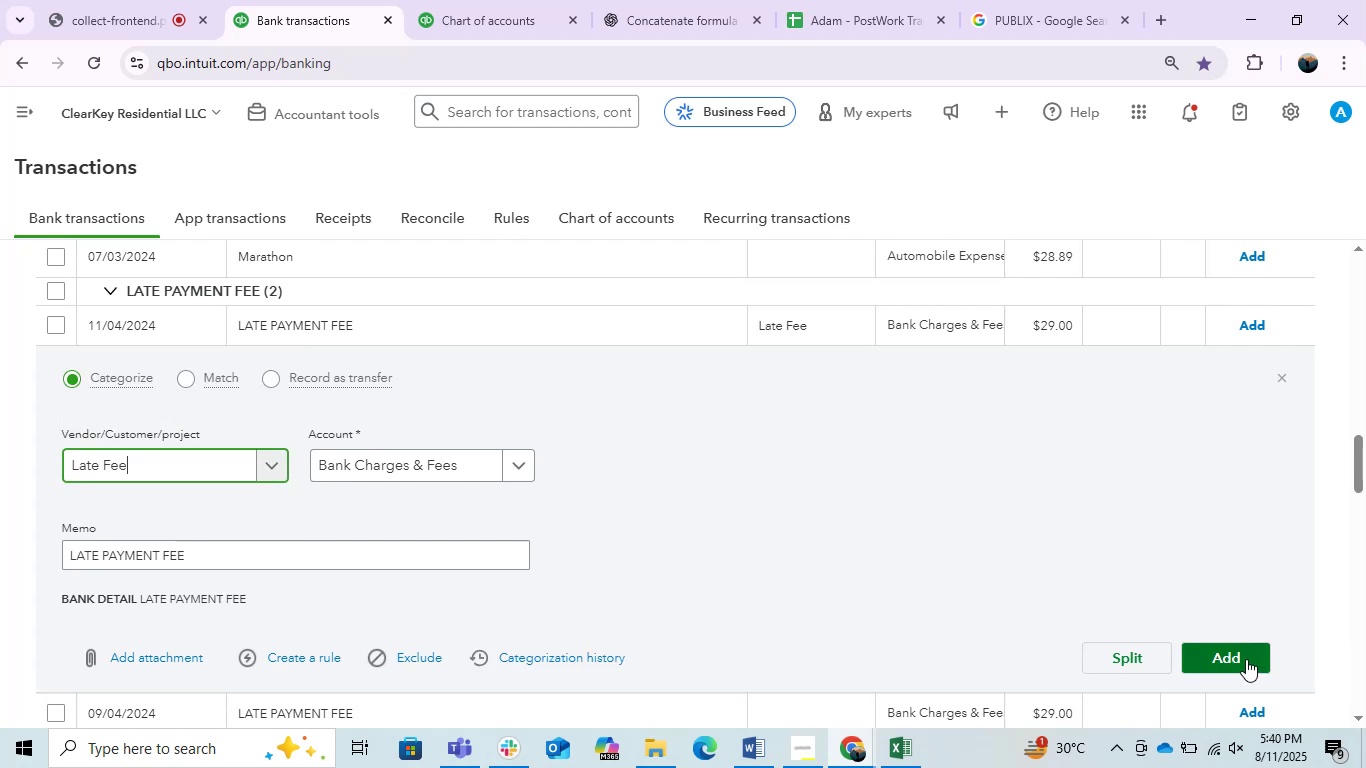 
left_click([1242, 659])
 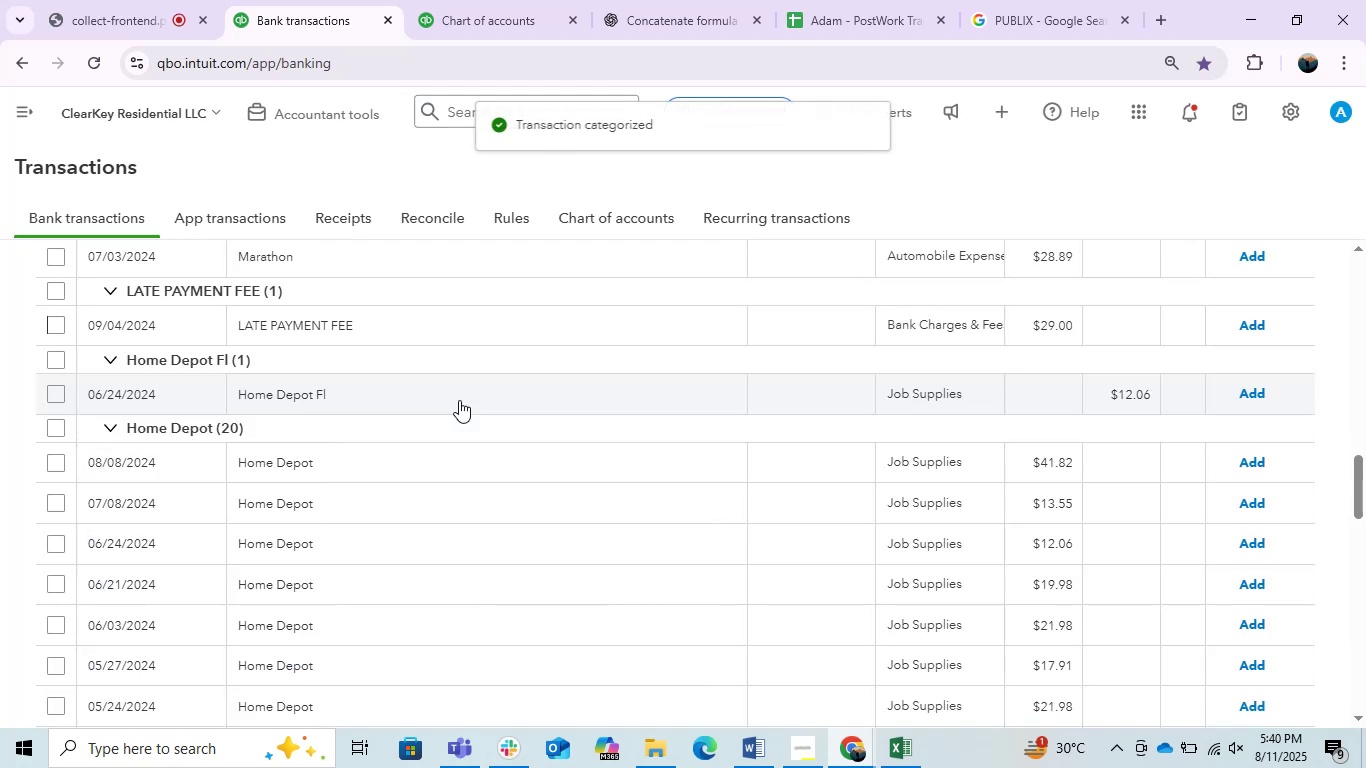 
left_click([458, 340])
 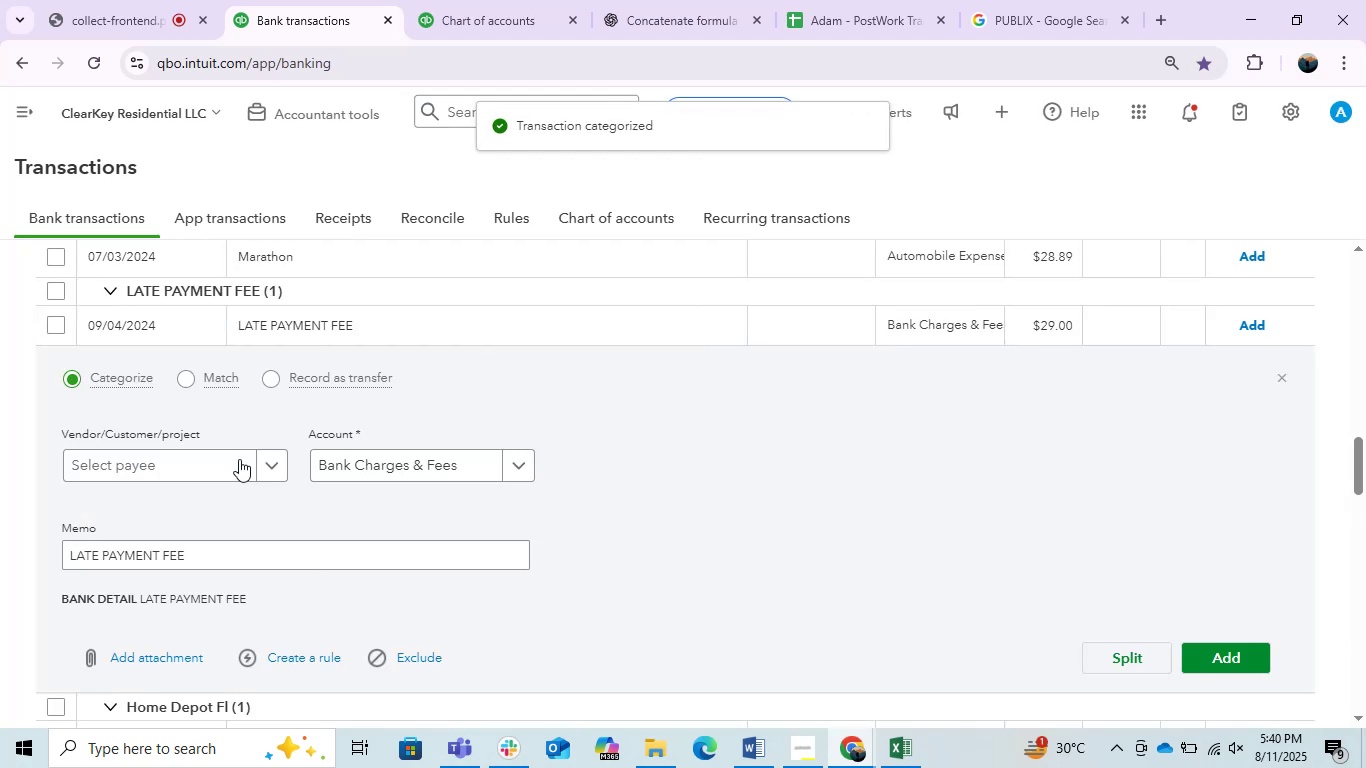 
left_click([222, 459])
 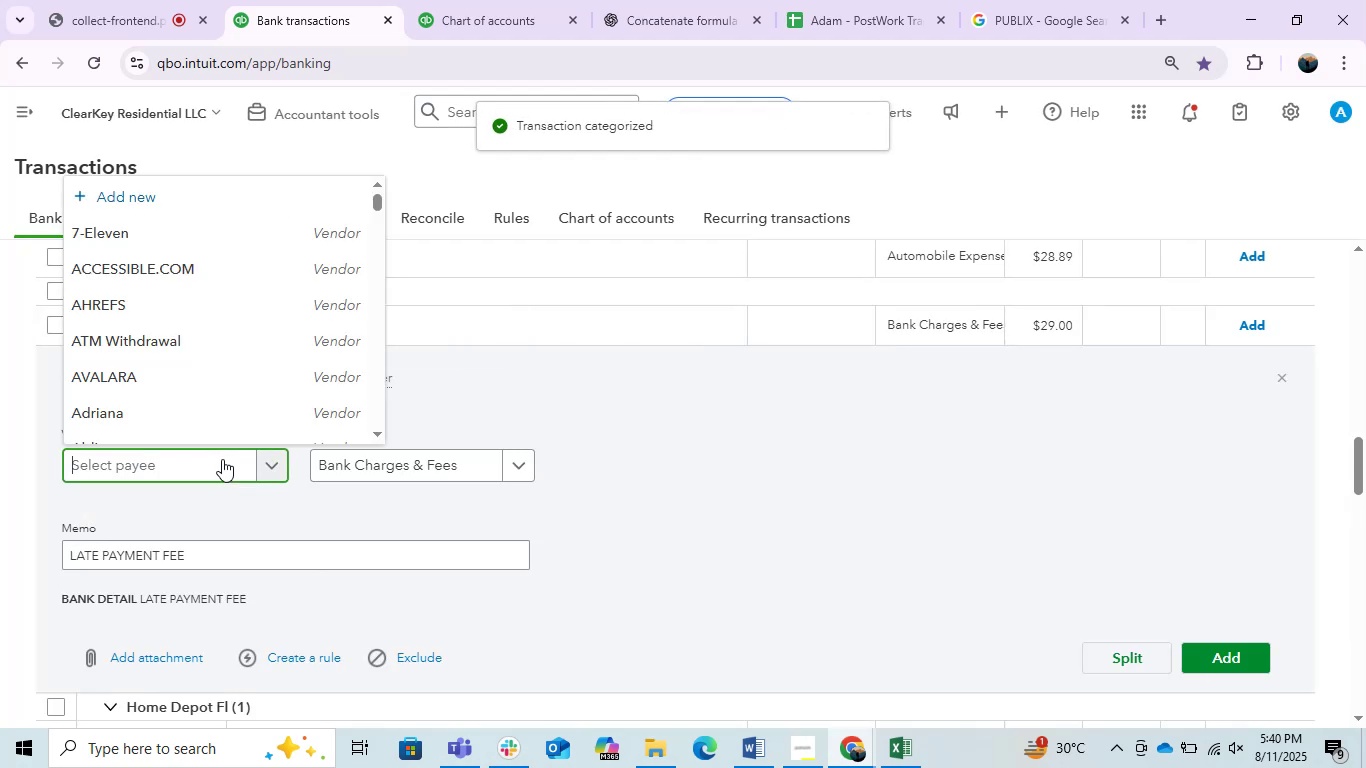 
type(late)
 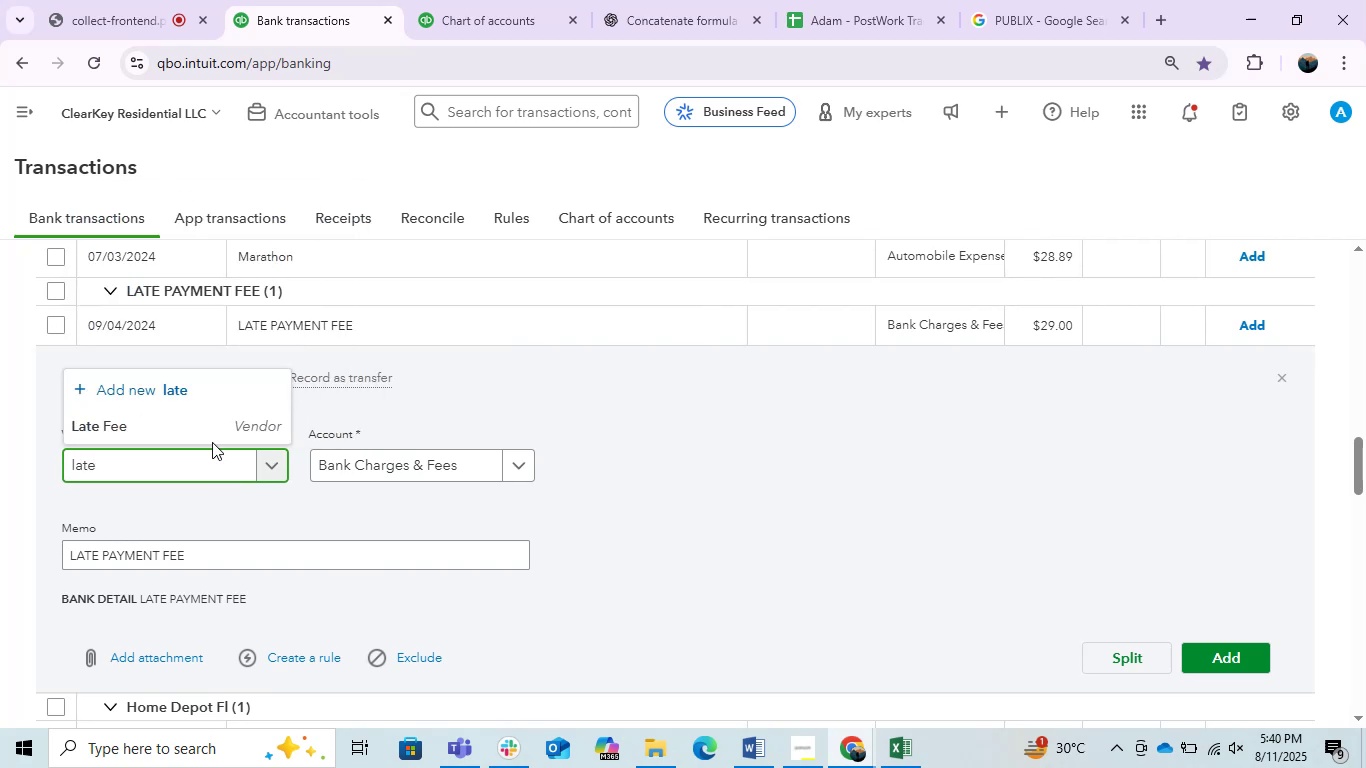 
left_click([197, 419])
 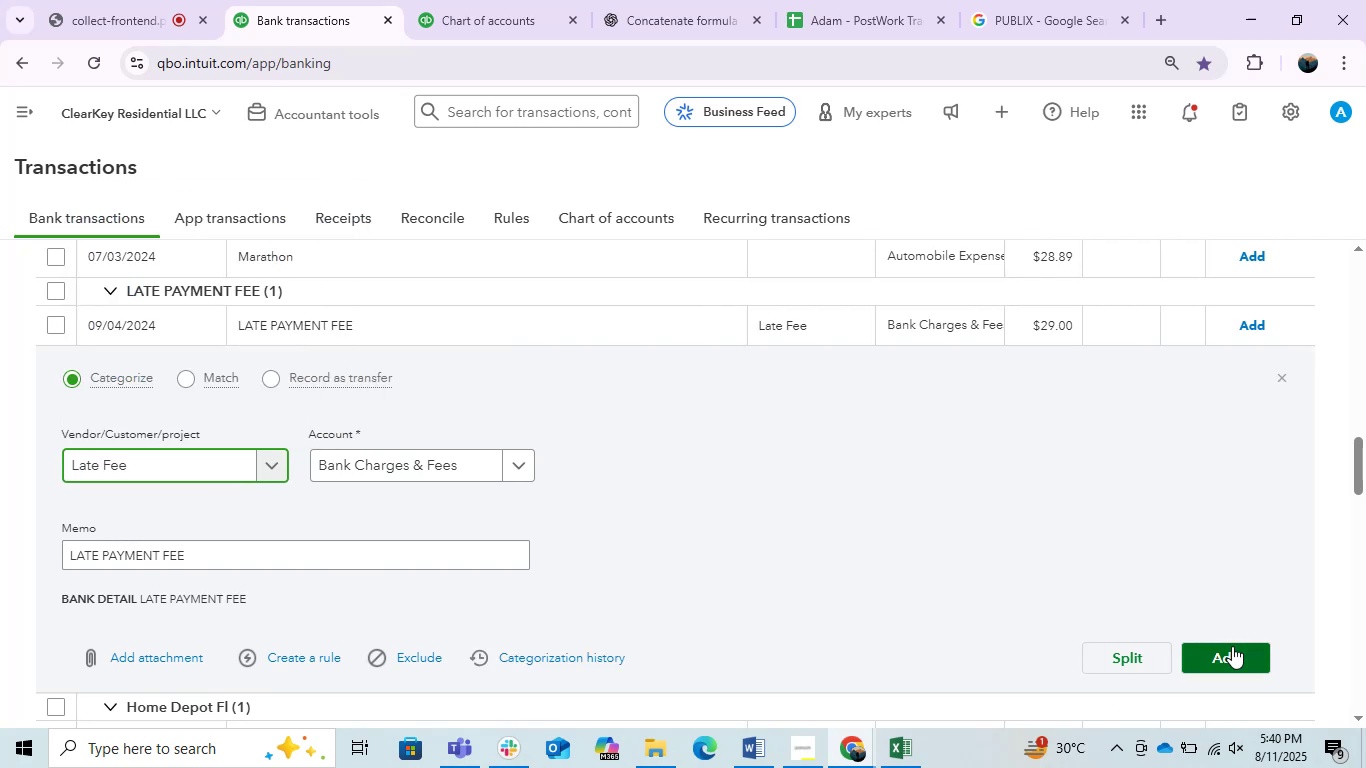 
left_click([1232, 646])
 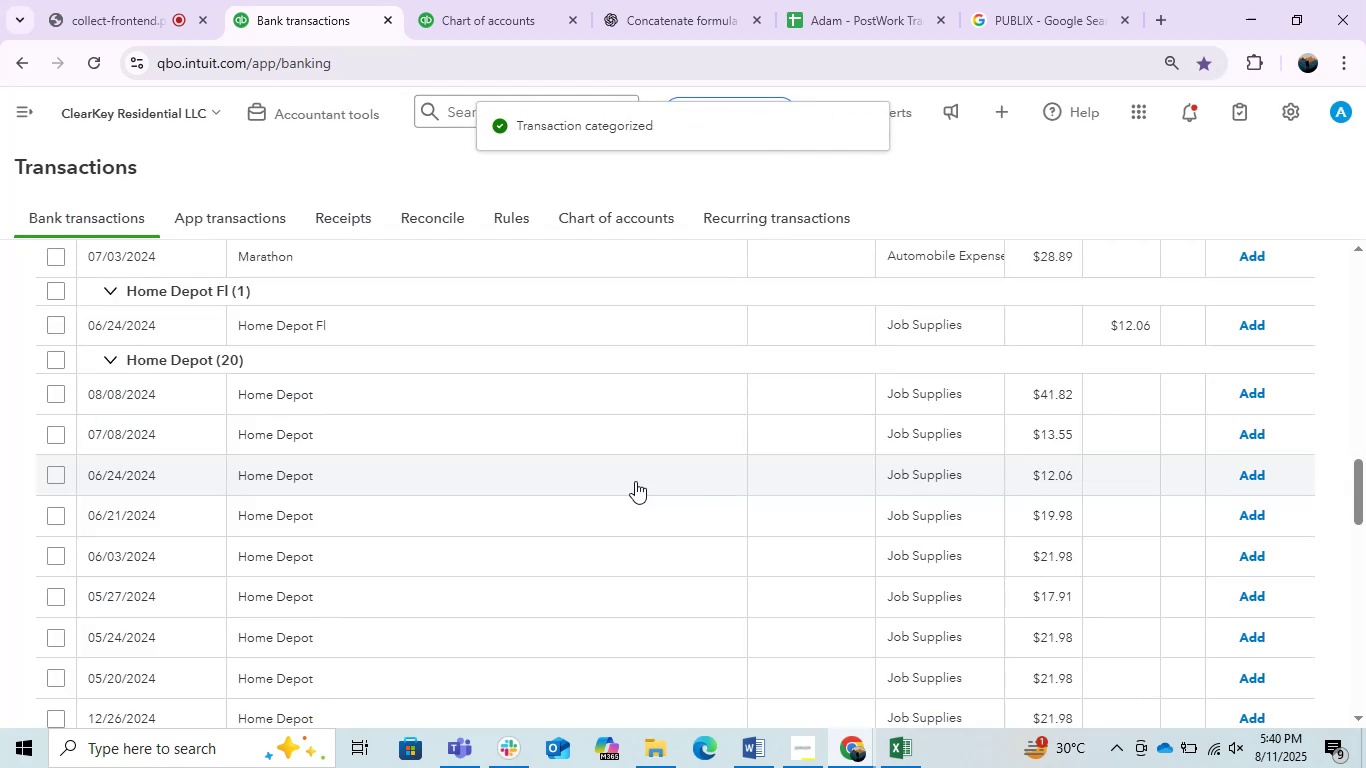 
left_click([493, 388])
 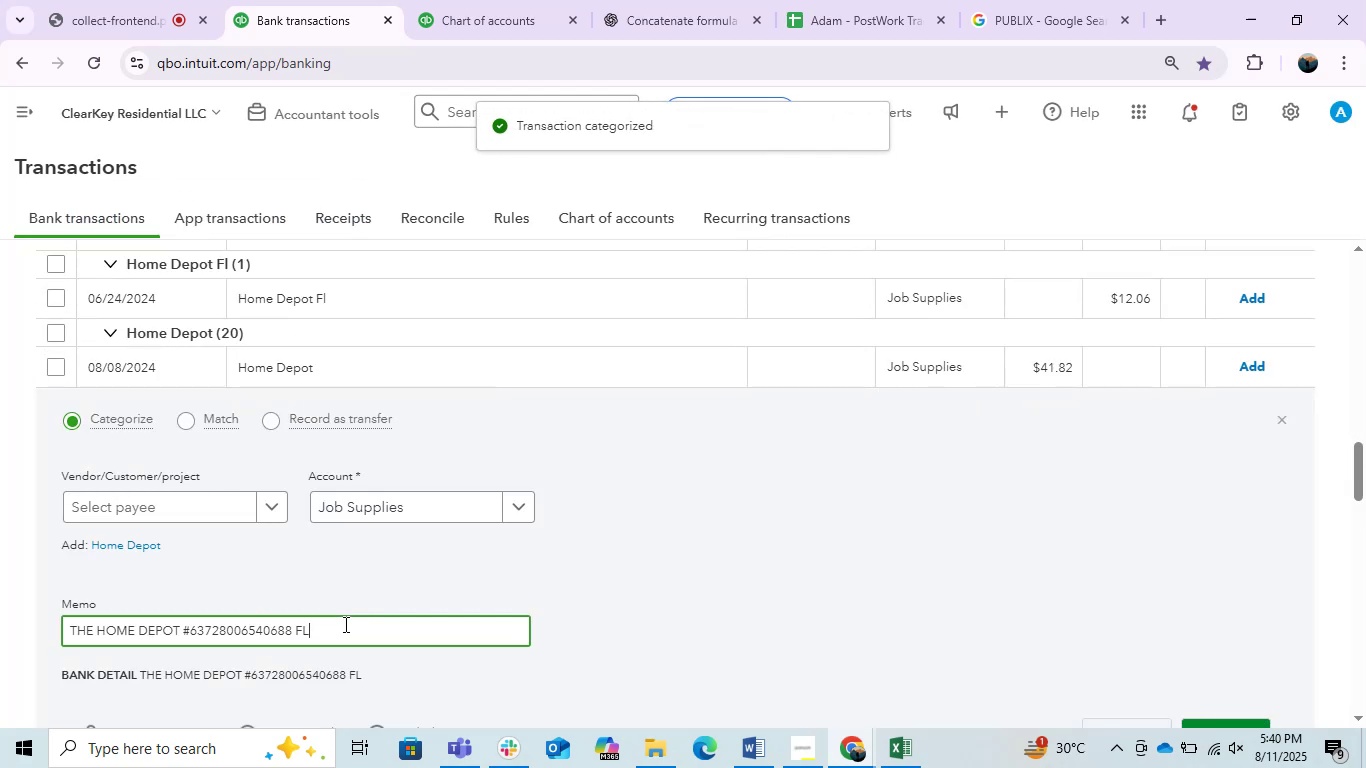 
key(Control+C)
 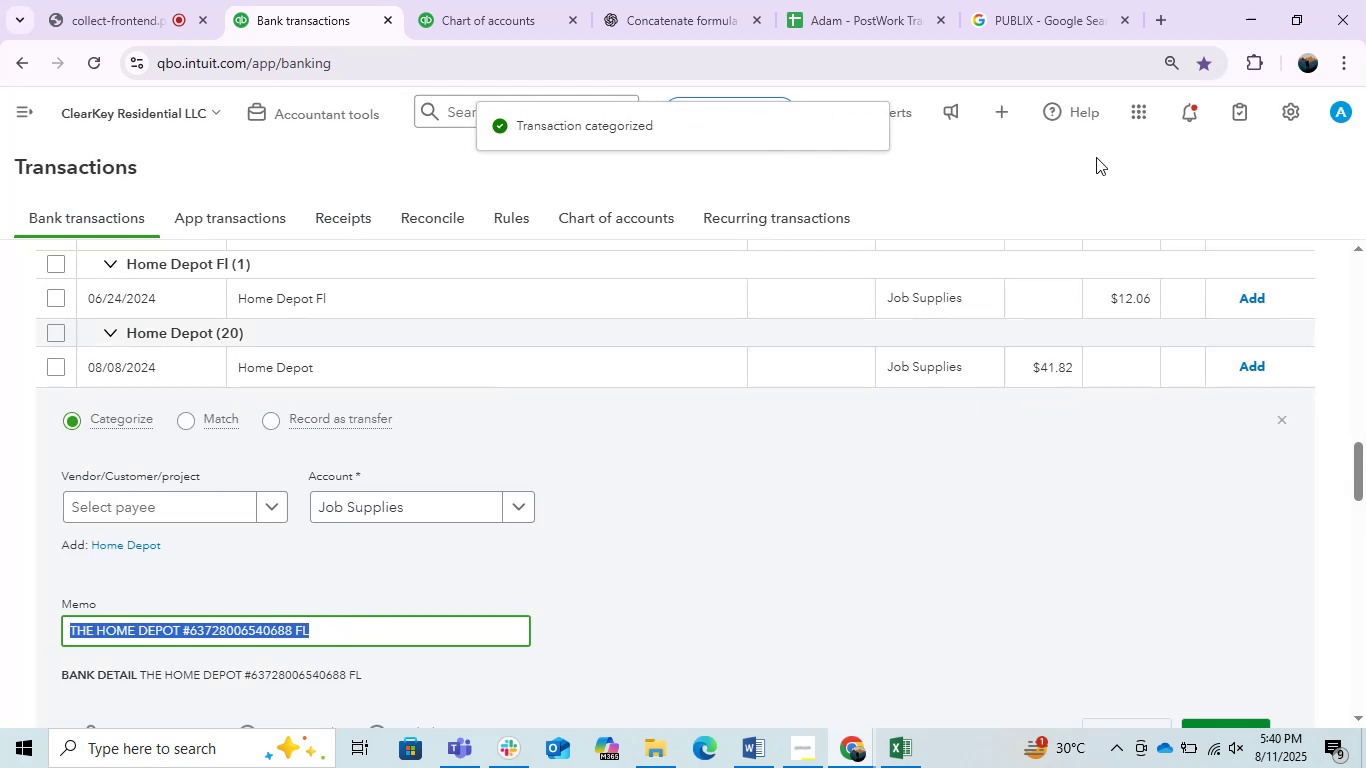 
key(Control+C)
 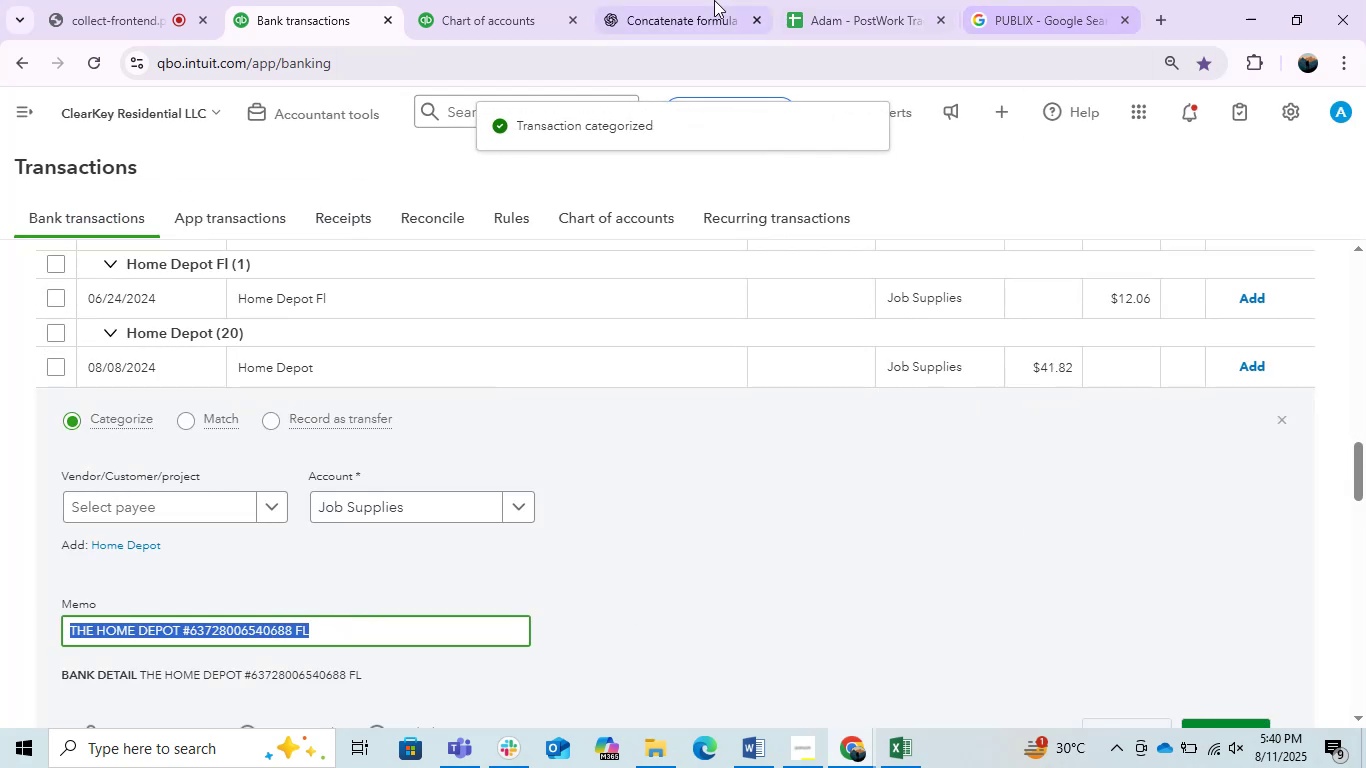 
left_click([714, 0])
 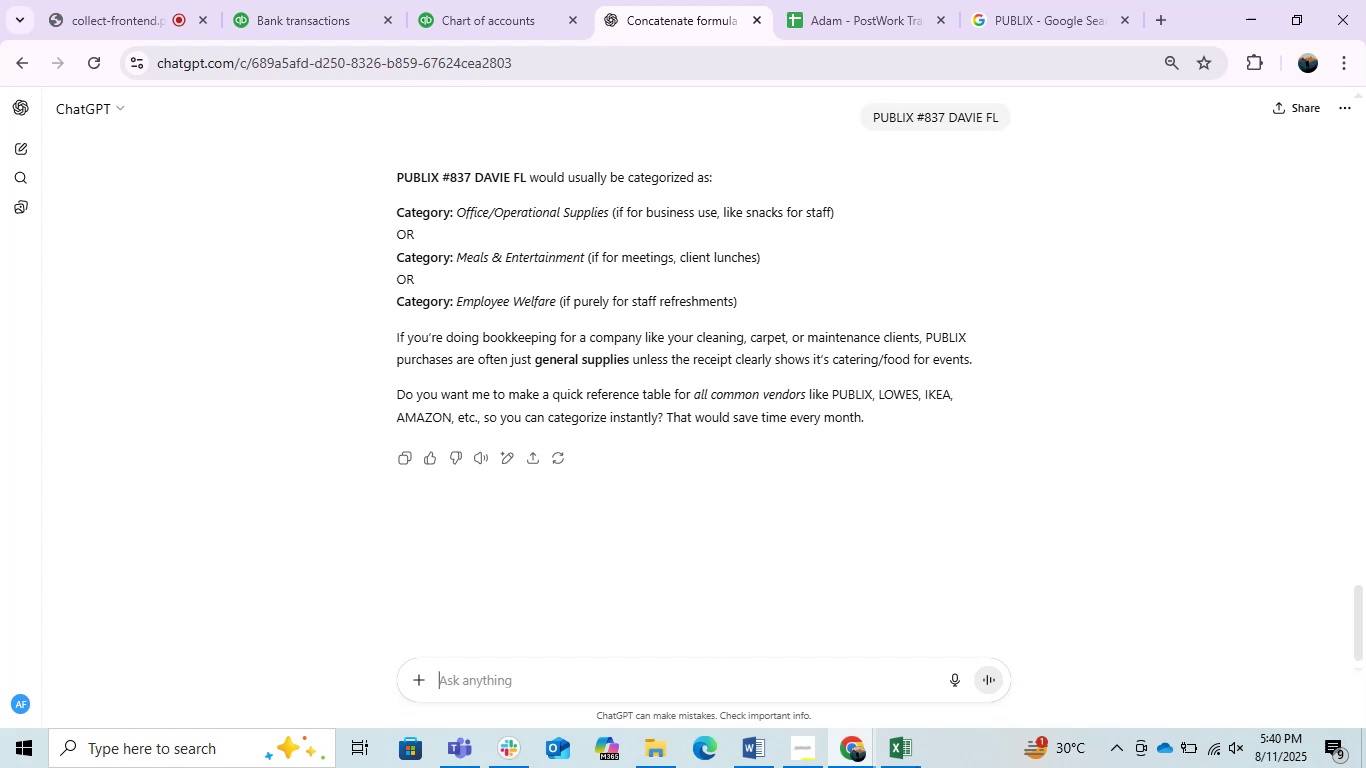 
key(Control+ControlLeft)
 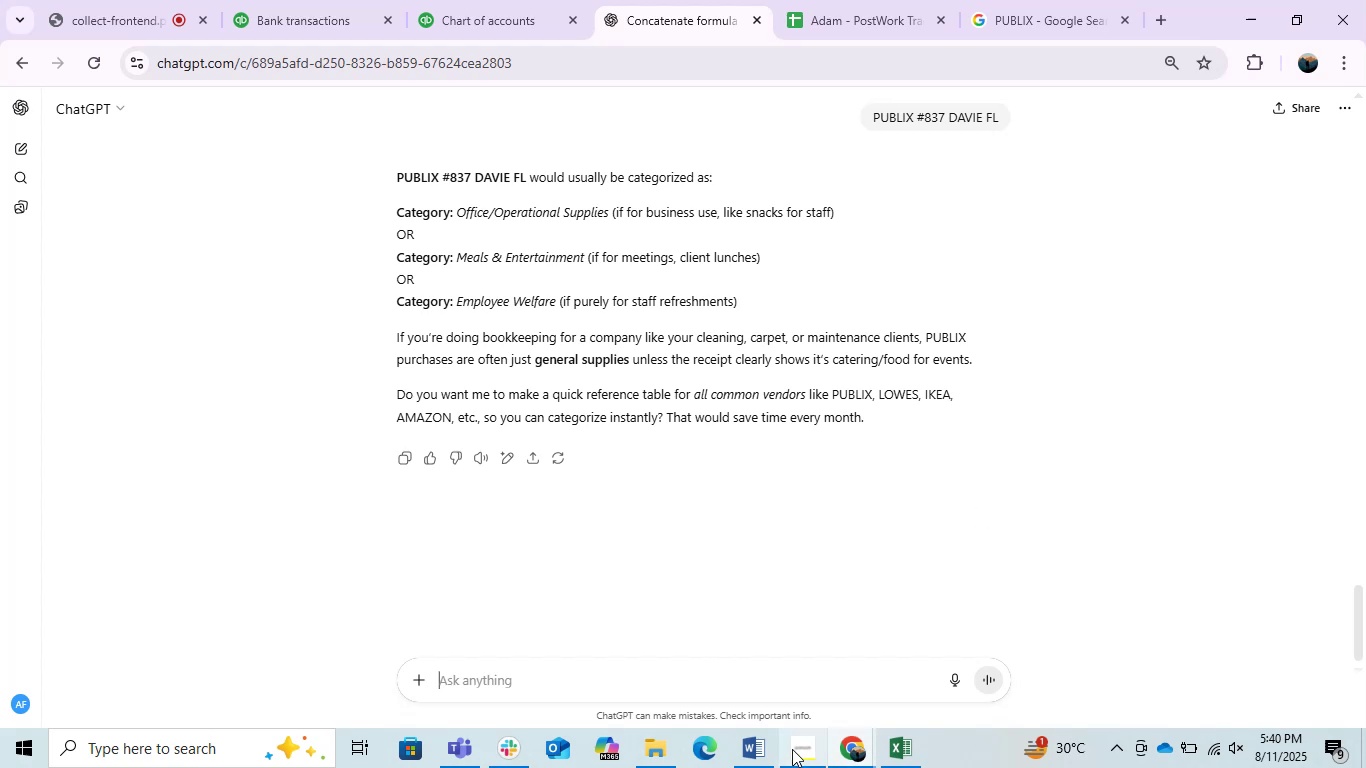 
key(Control+V)
 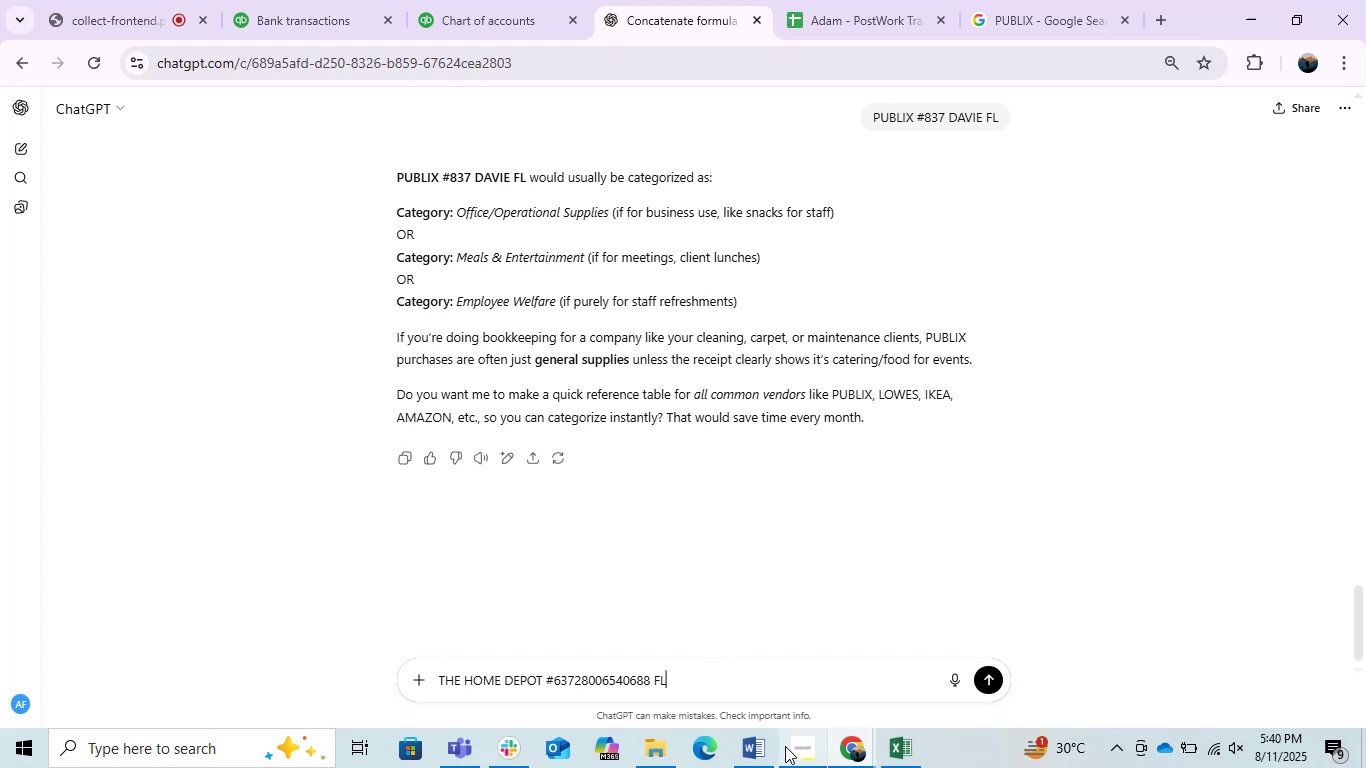 
key(Enter)
 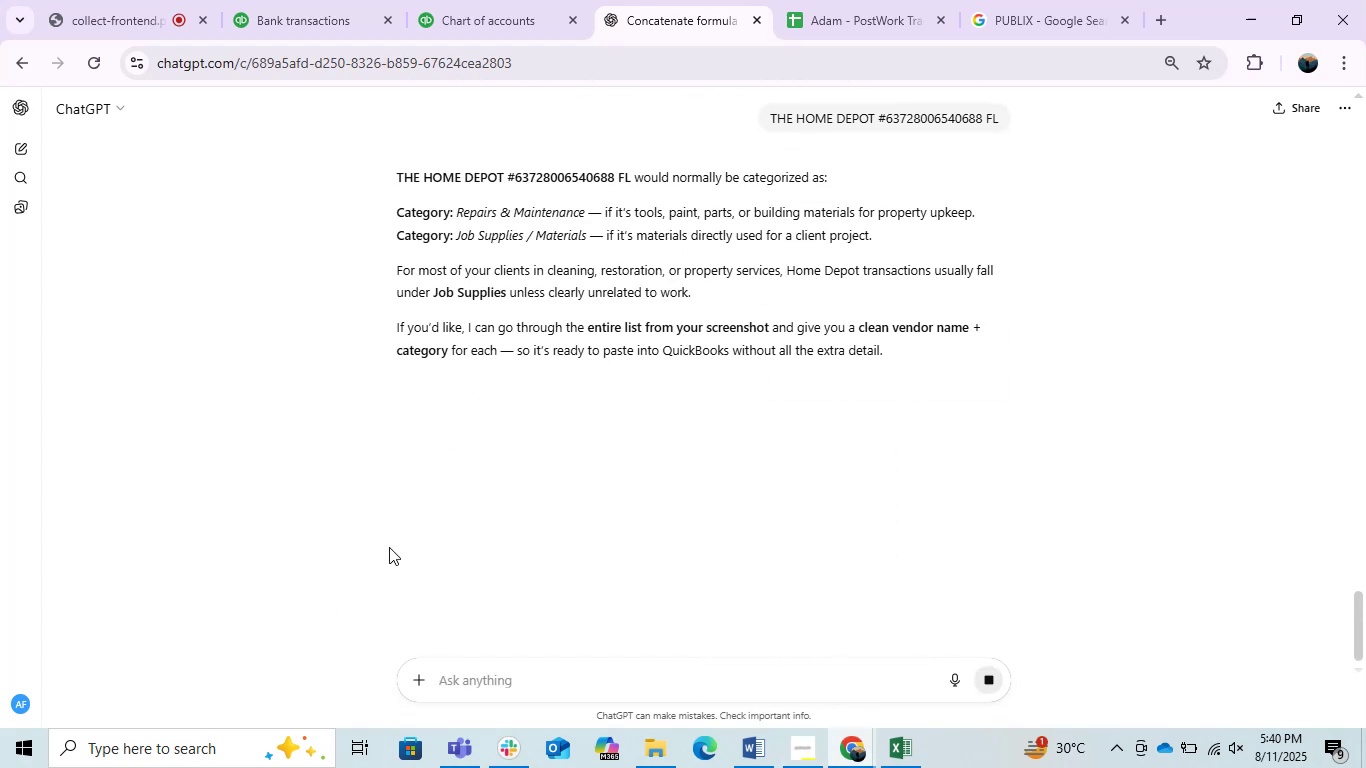 
wait(6.74)
 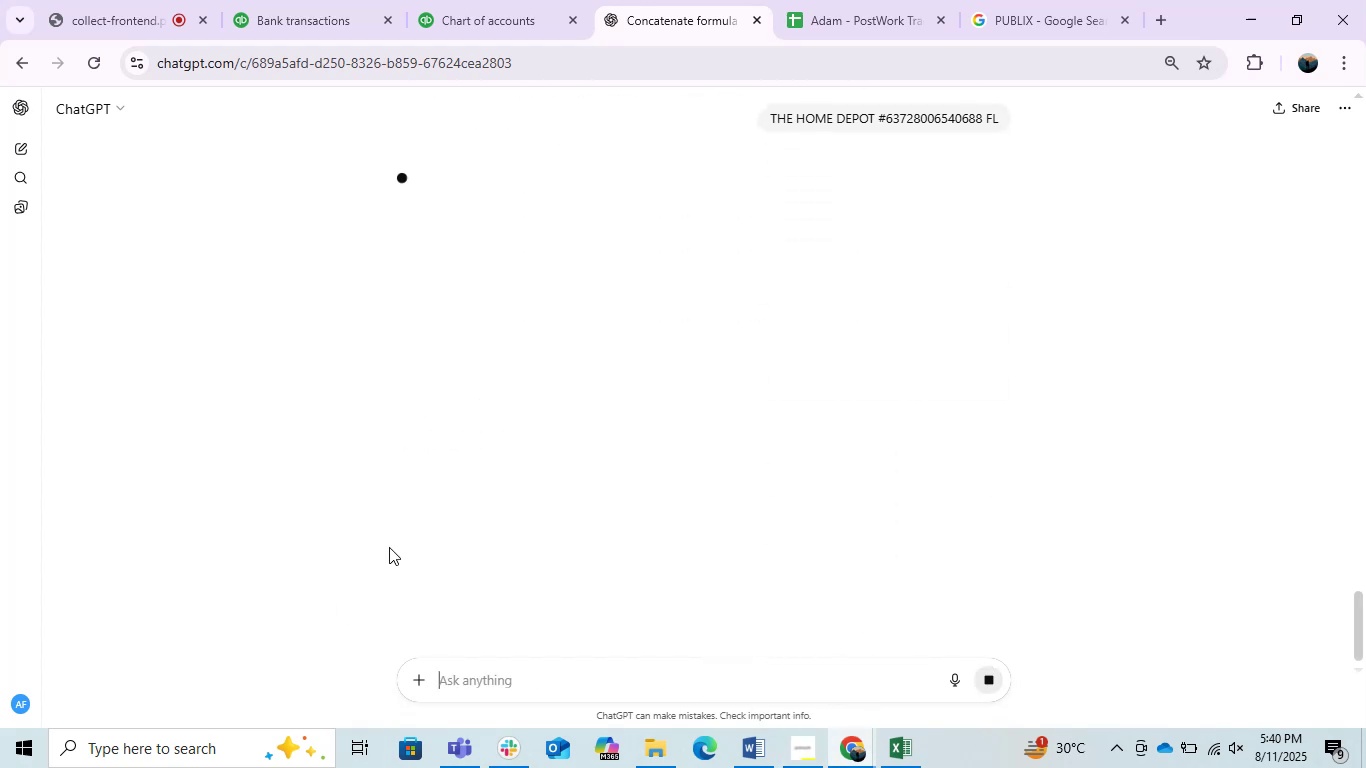 
left_click([743, 754])
 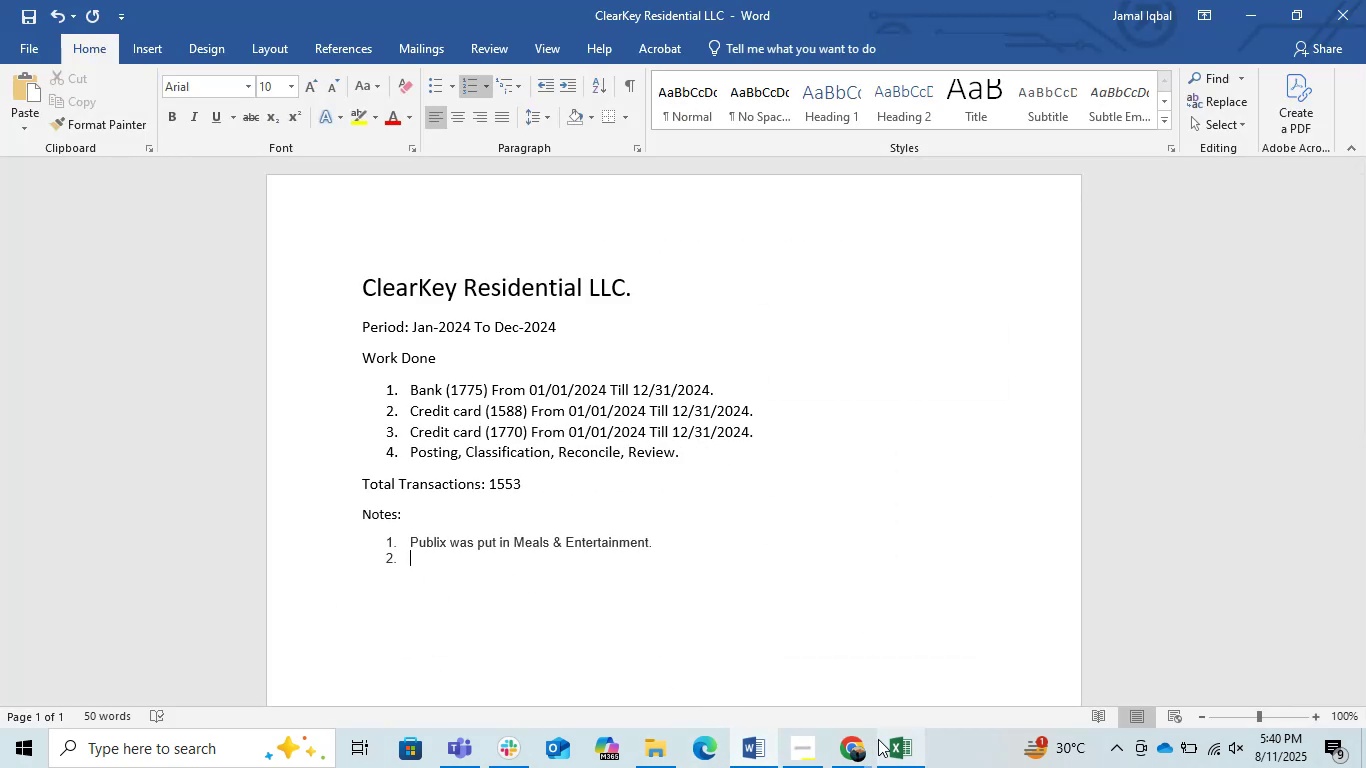 
left_click([904, 756])
 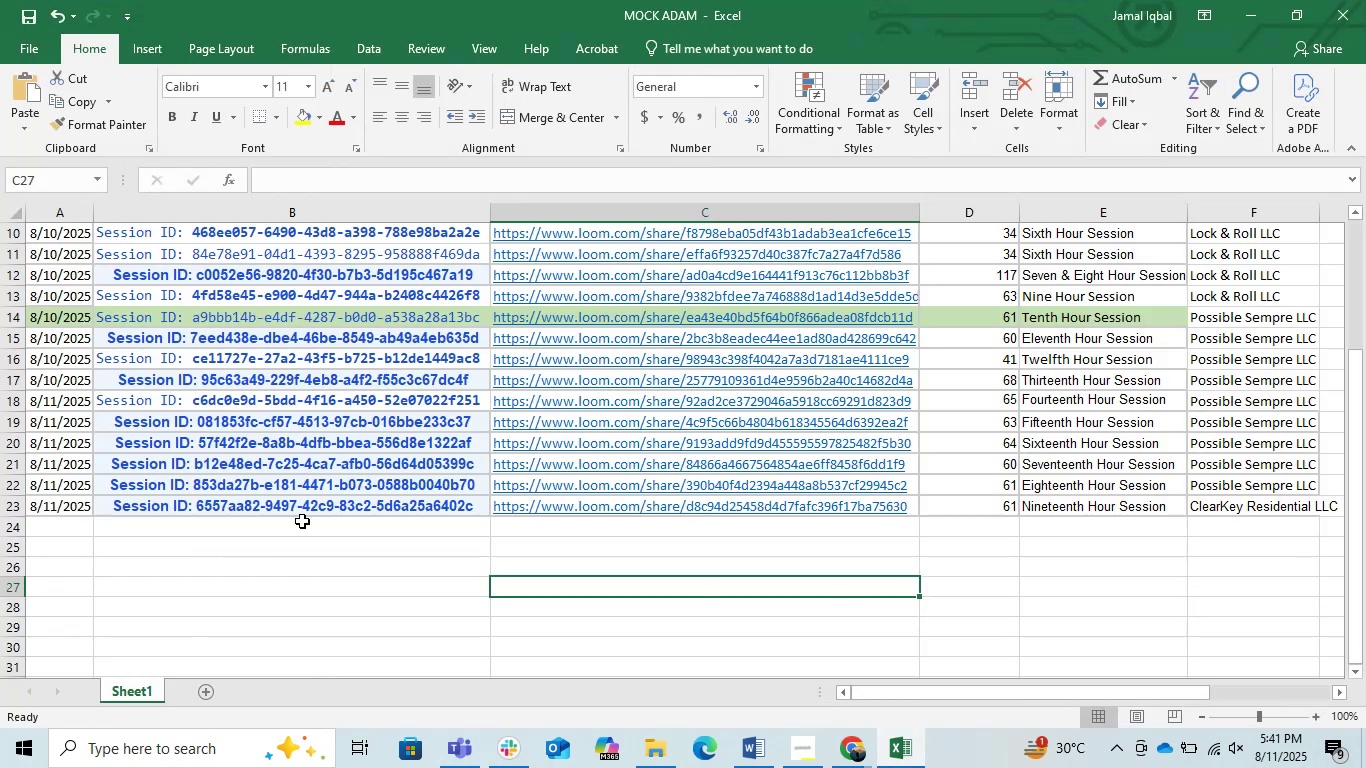 
scroll: coordinate [305, 621], scroll_direction: up, amount: 1.0
 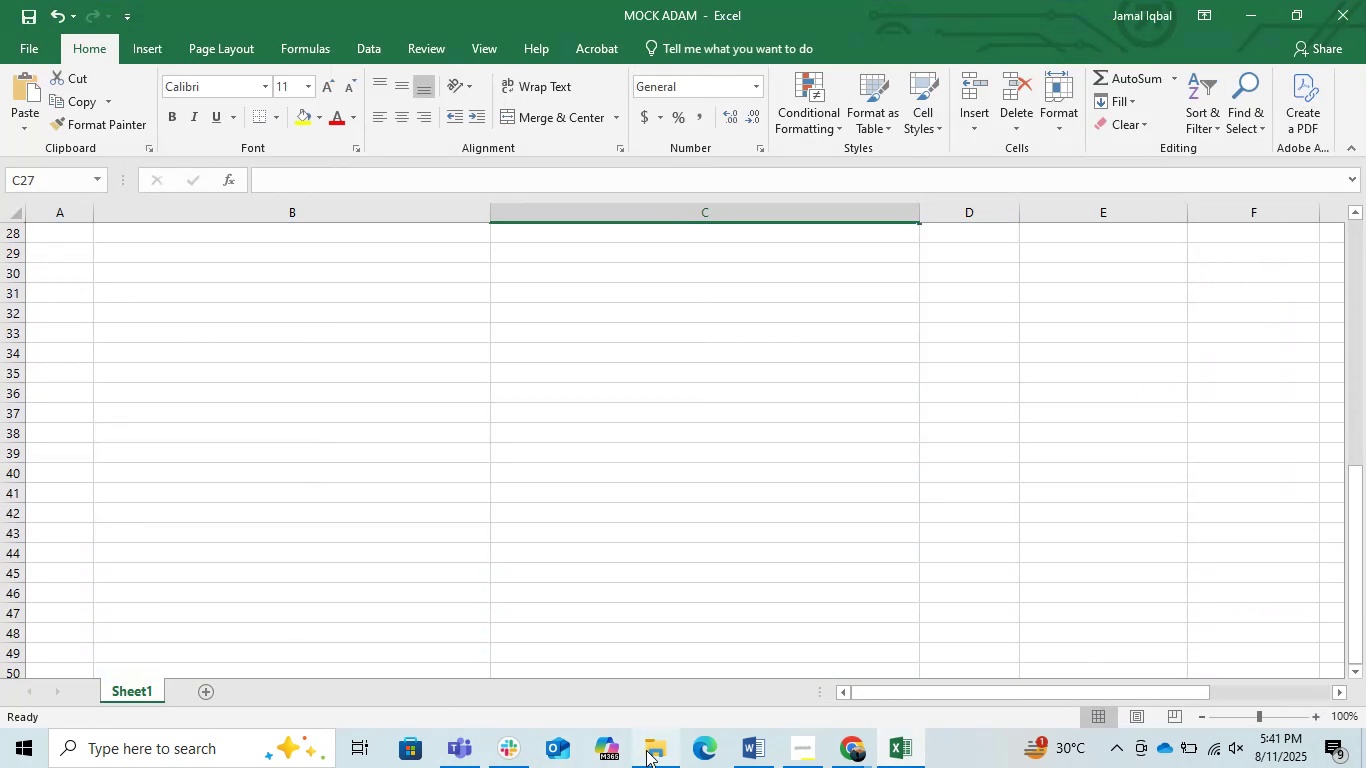 
left_click([646, 750])
 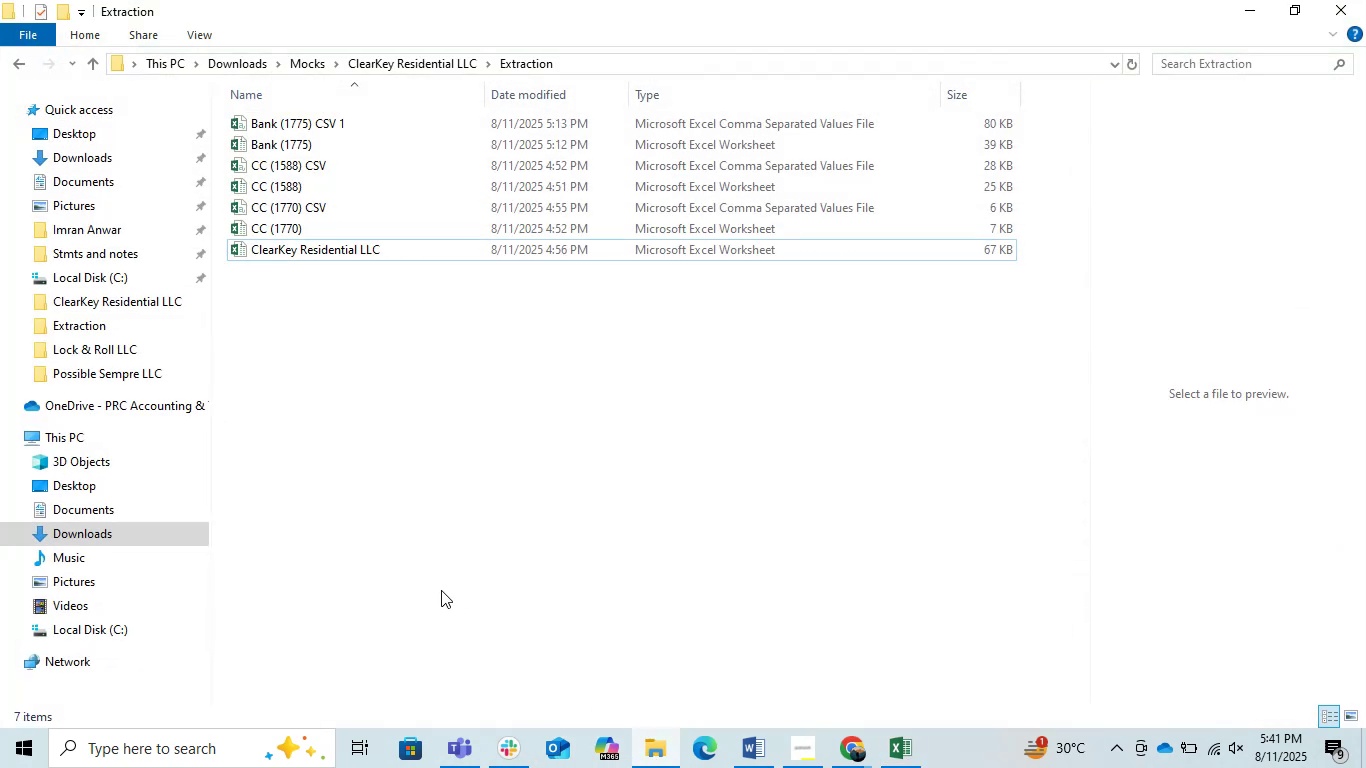 
scroll: coordinate [433, 588], scroll_direction: up, amount: 3.0
 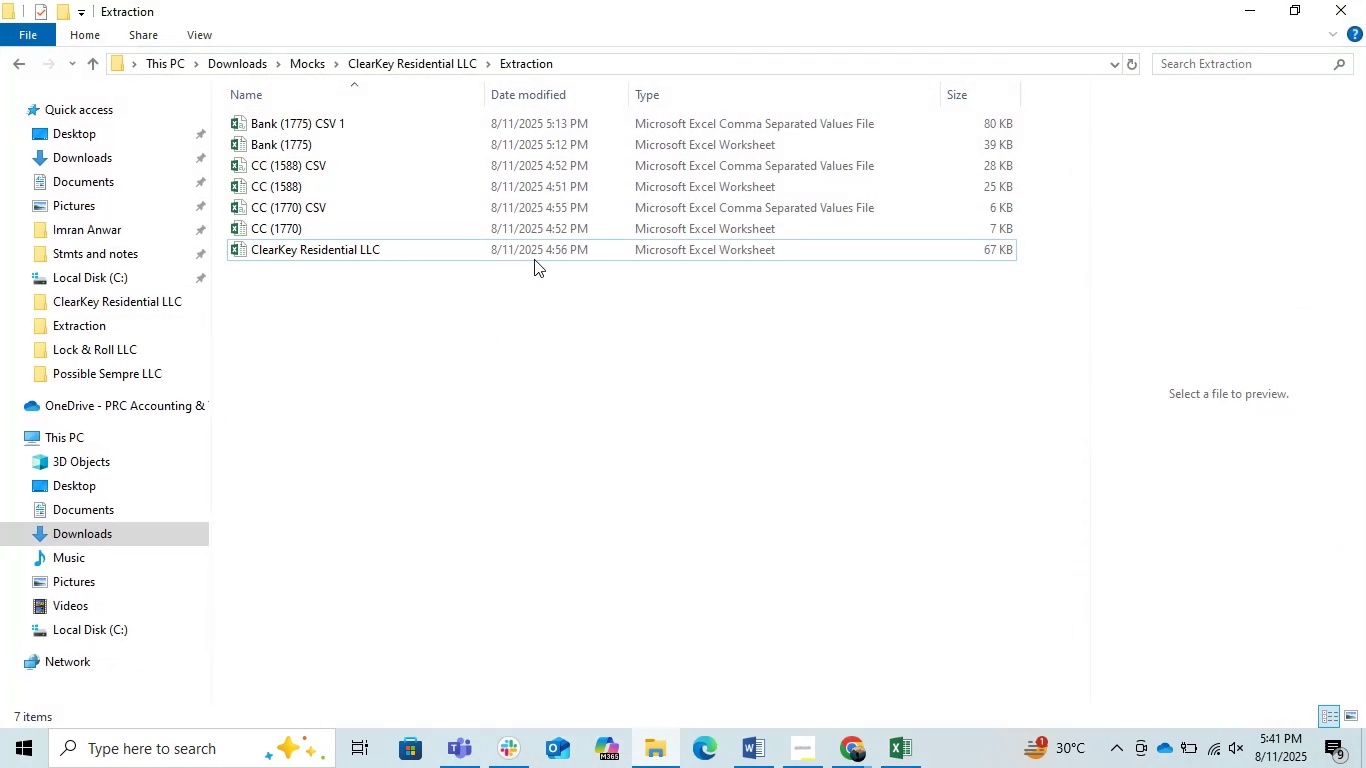 
left_click([536, 254])
 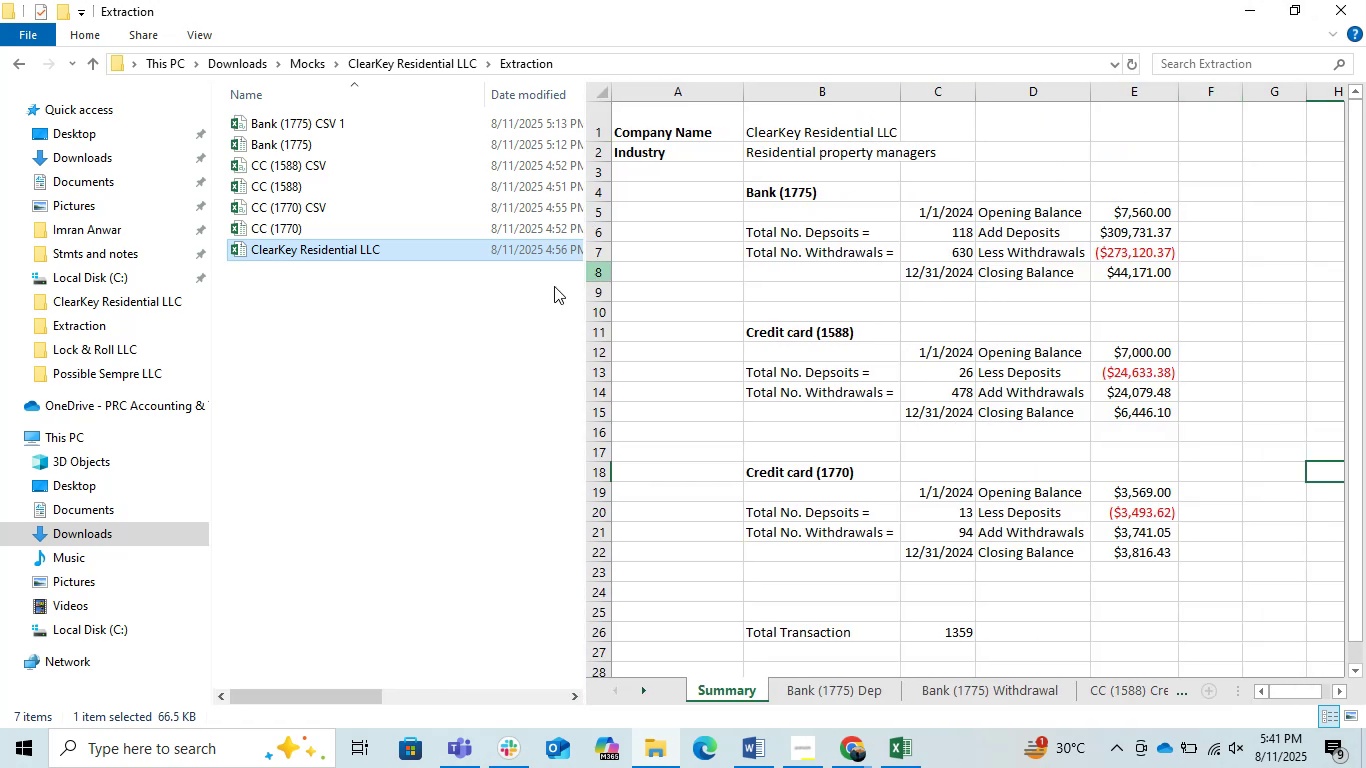 
wait(16.33)
 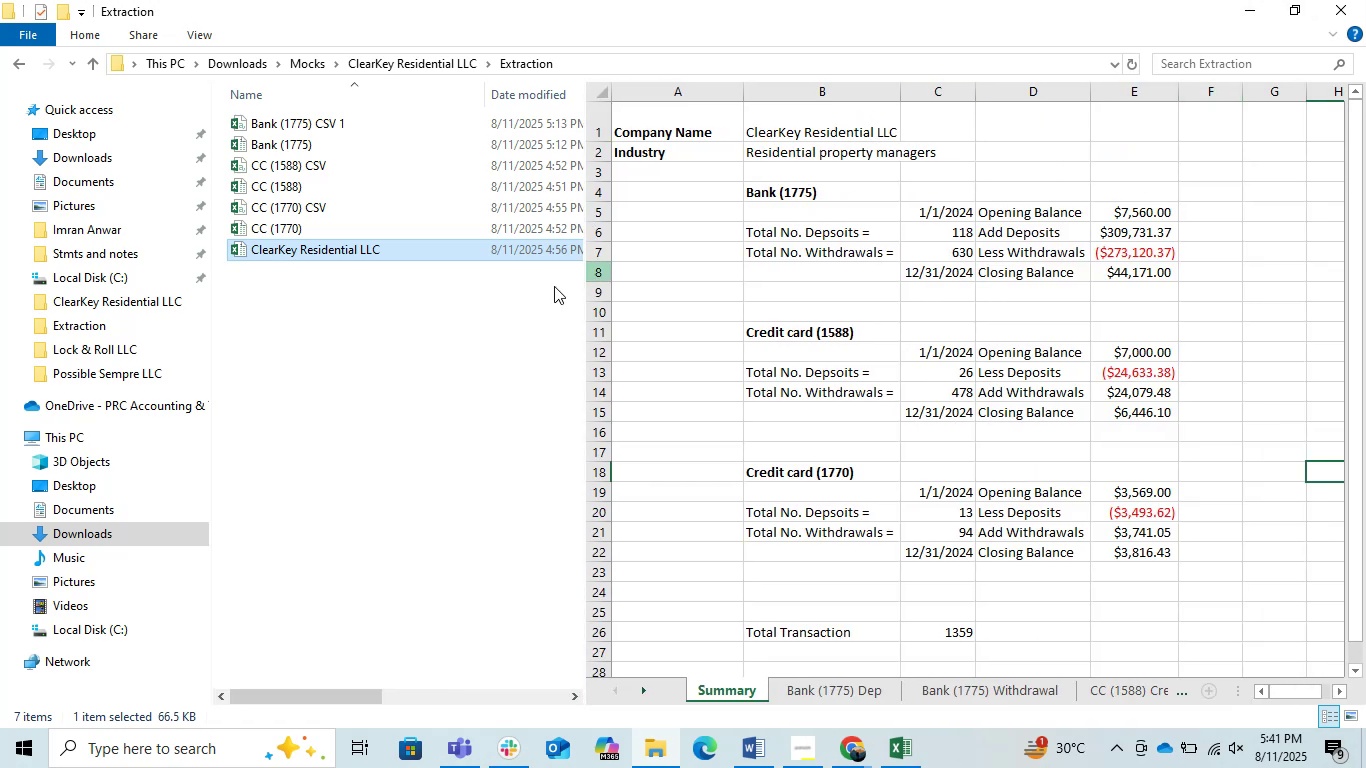 
left_click([855, 342])
 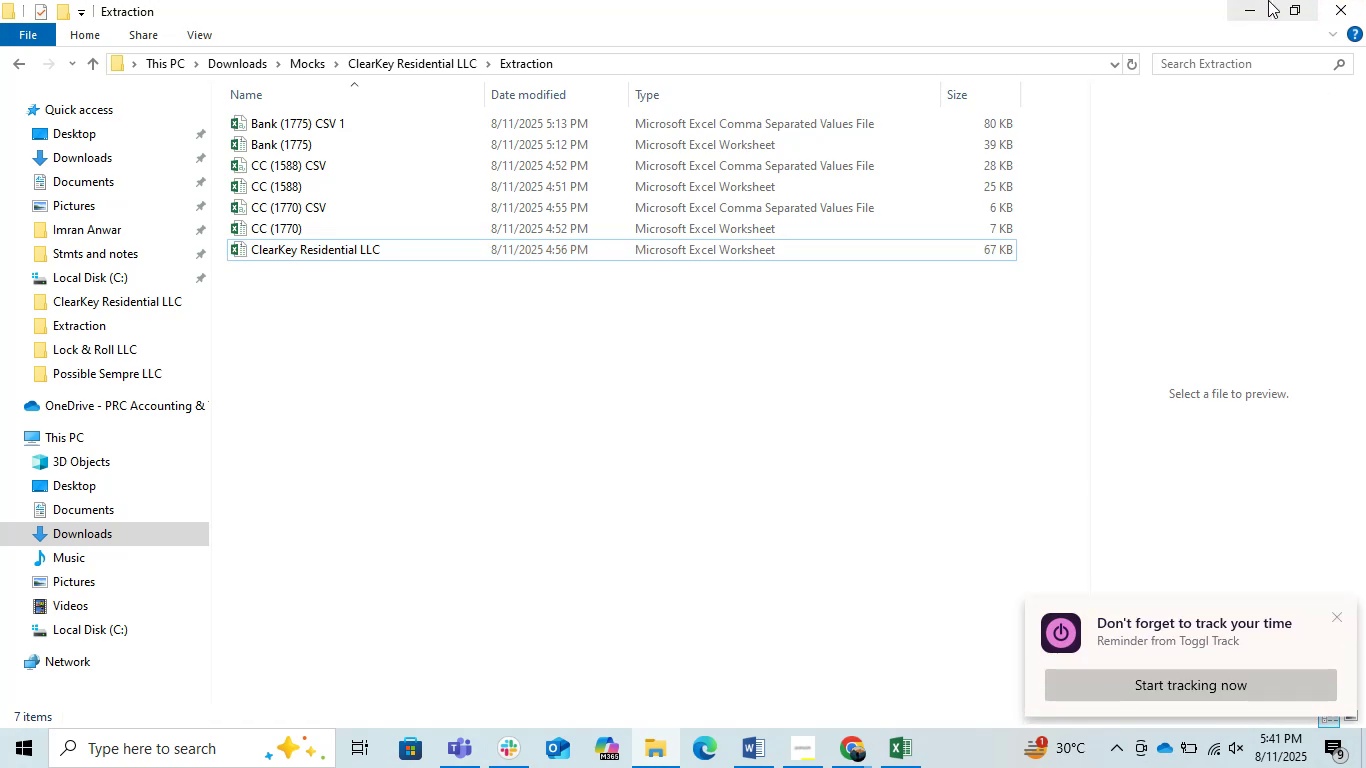 
left_click([1268, 0])
 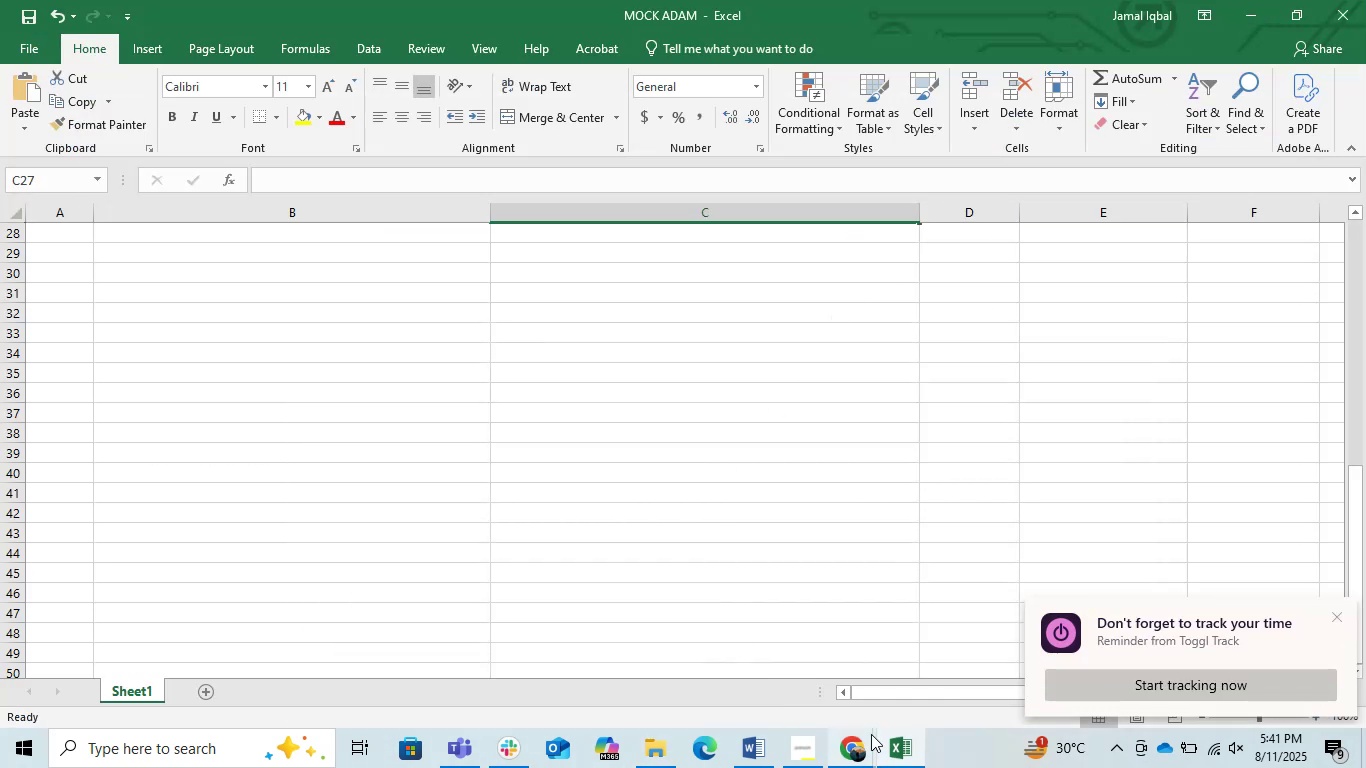 
left_click([860, 744])
 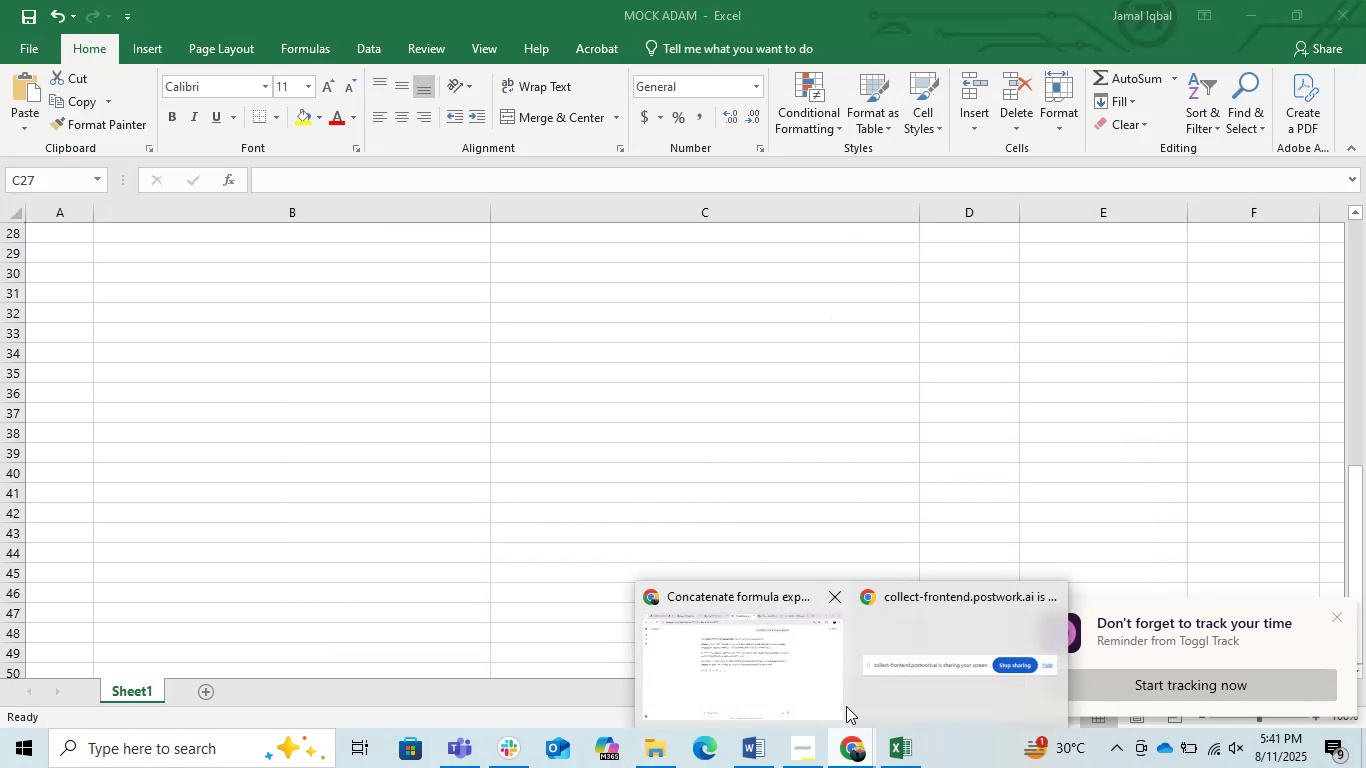 
left_click([774, 669])
 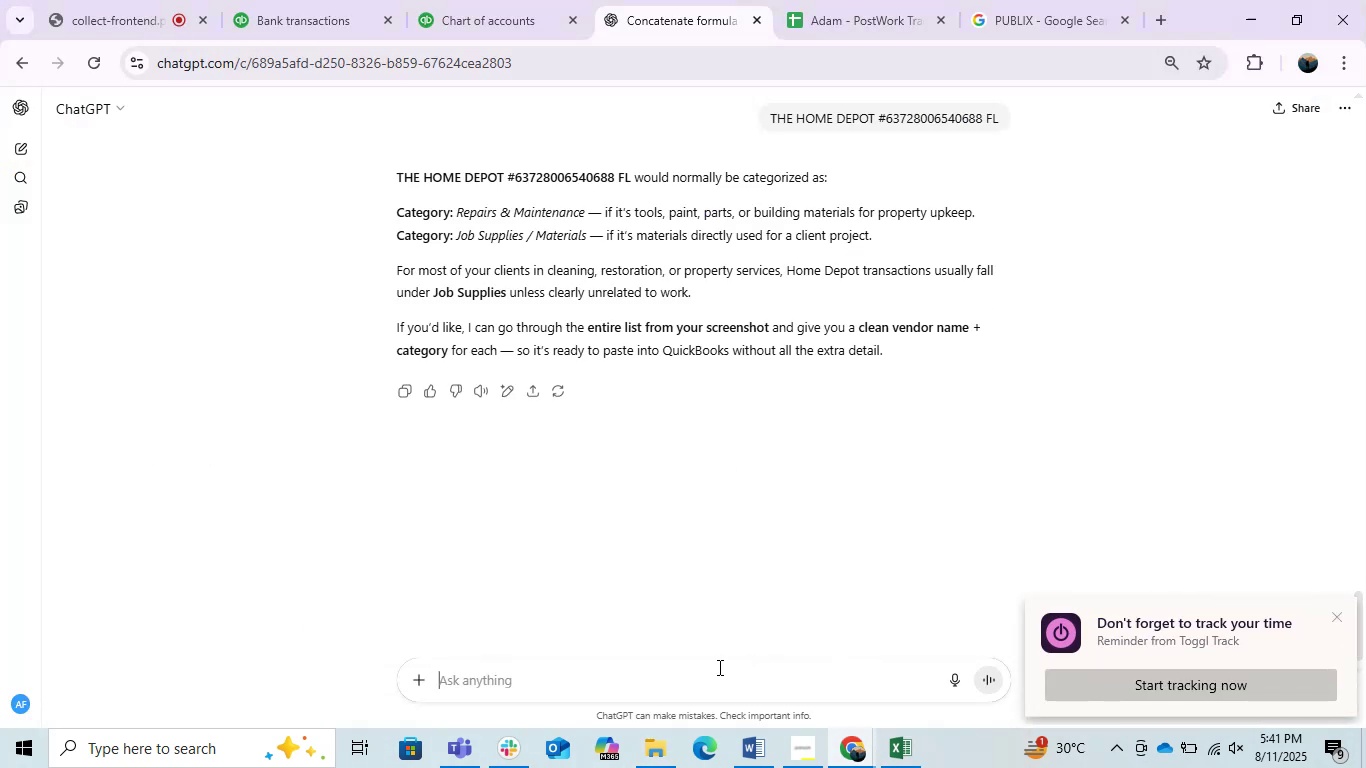 
type(my undustry work   residential property managers)
 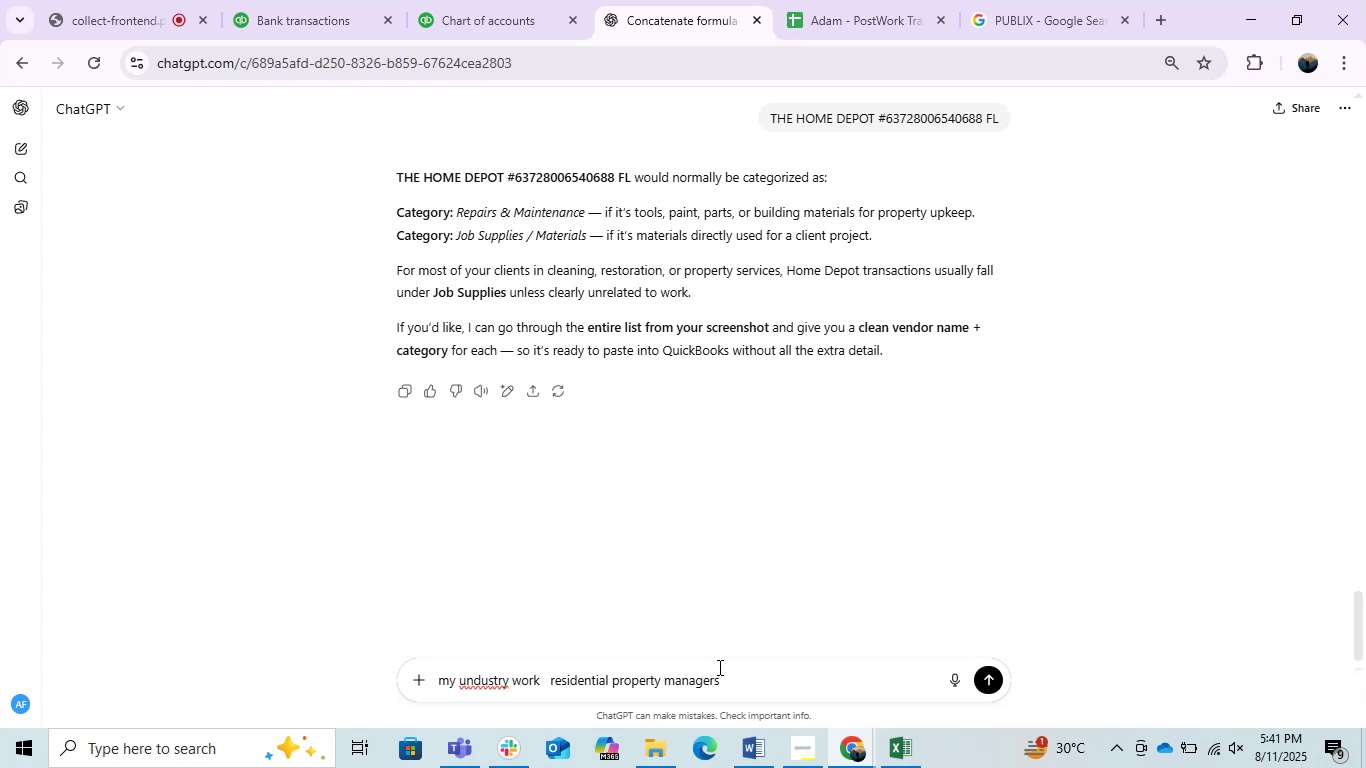 
key(Enter)
 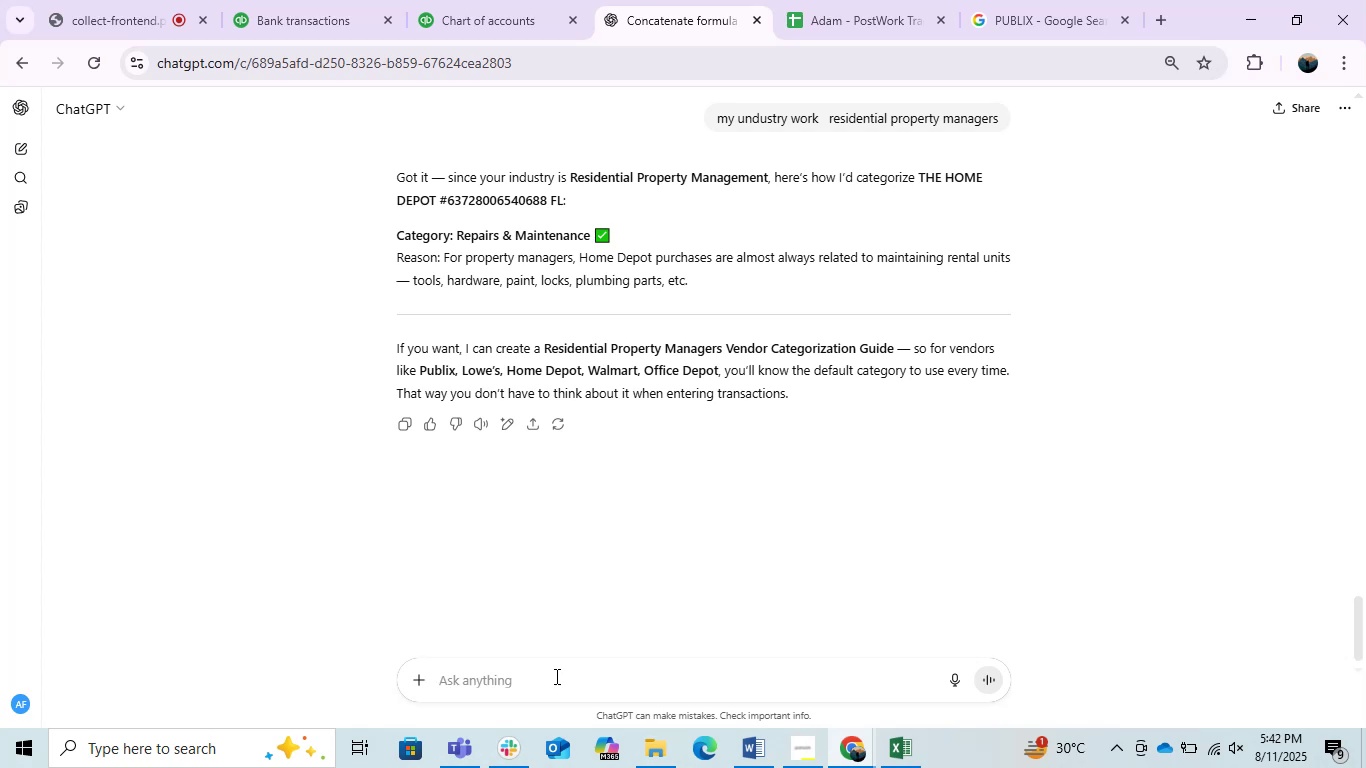 
wait(43.14)
 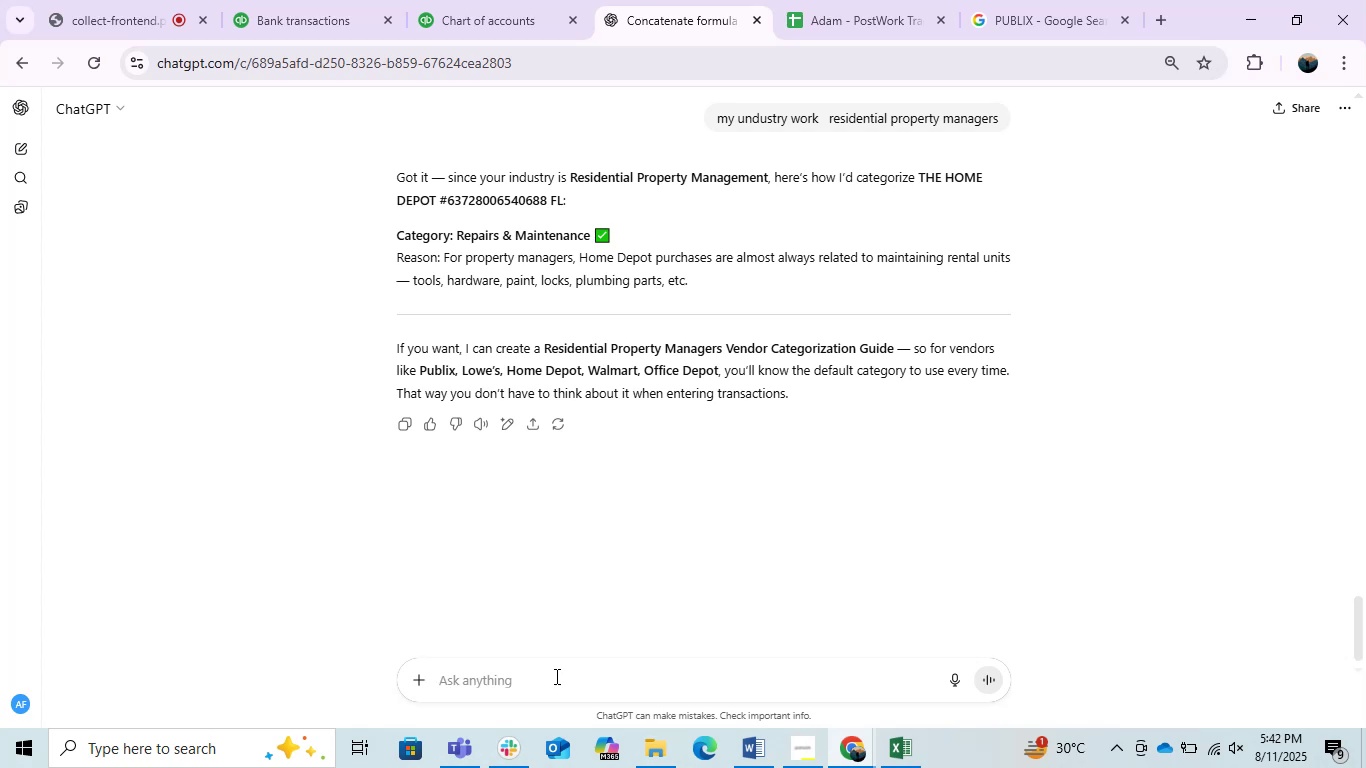 
left_click([261, 0])
 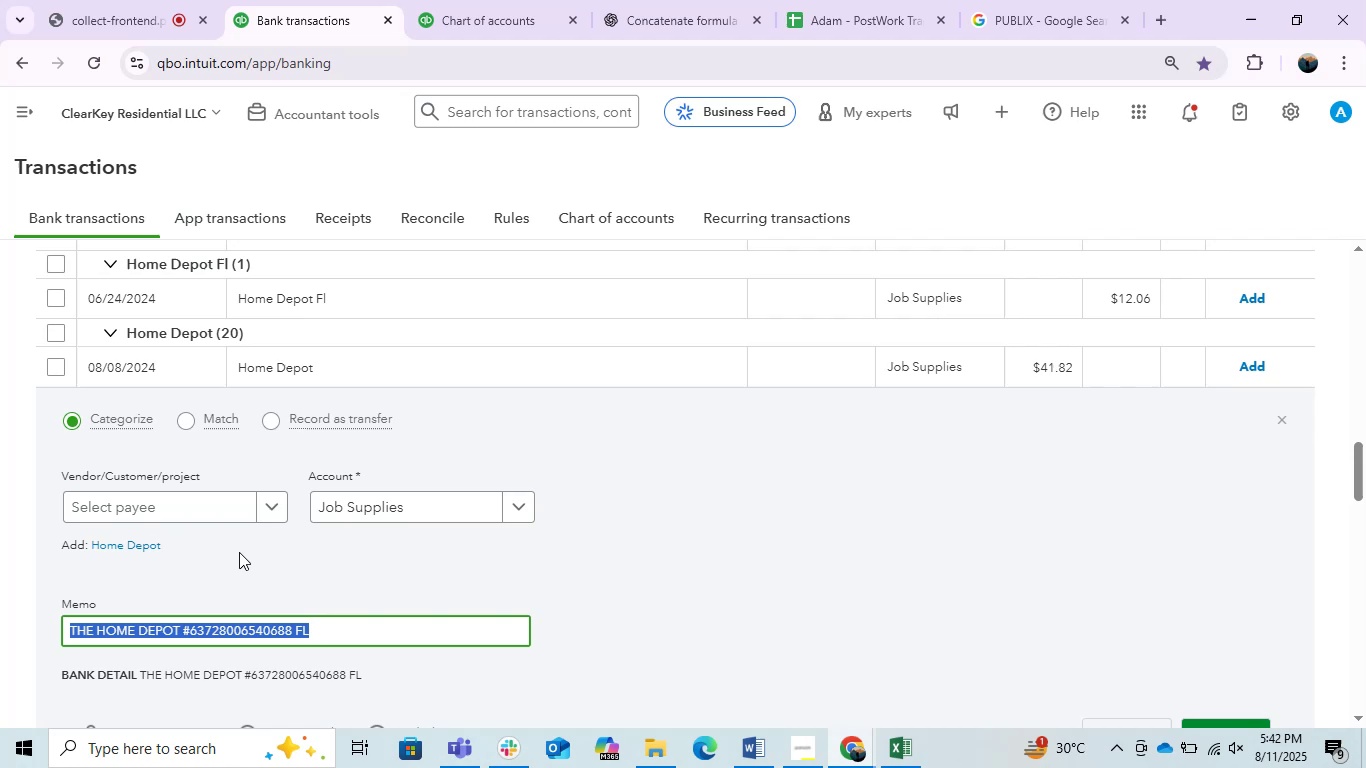 
left_click([175, 631])
 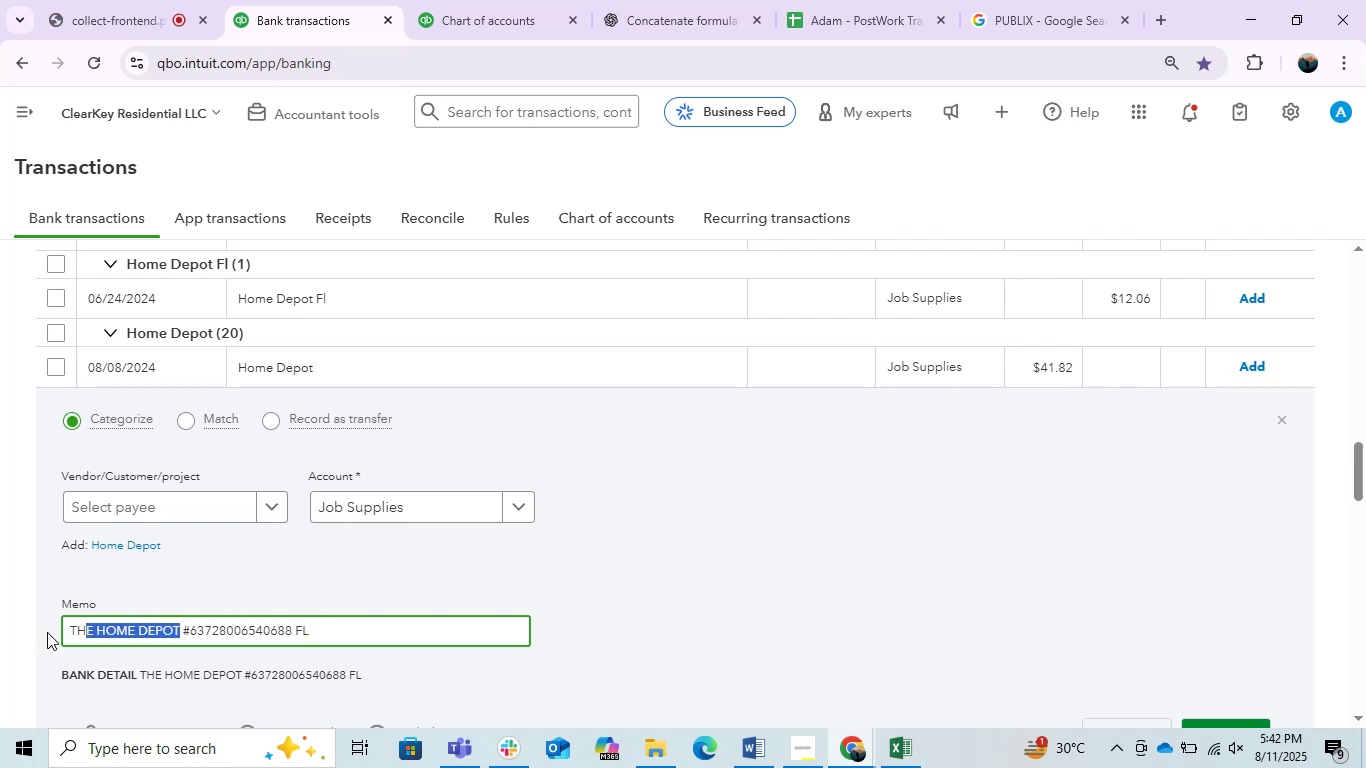 
key(Control+C)
 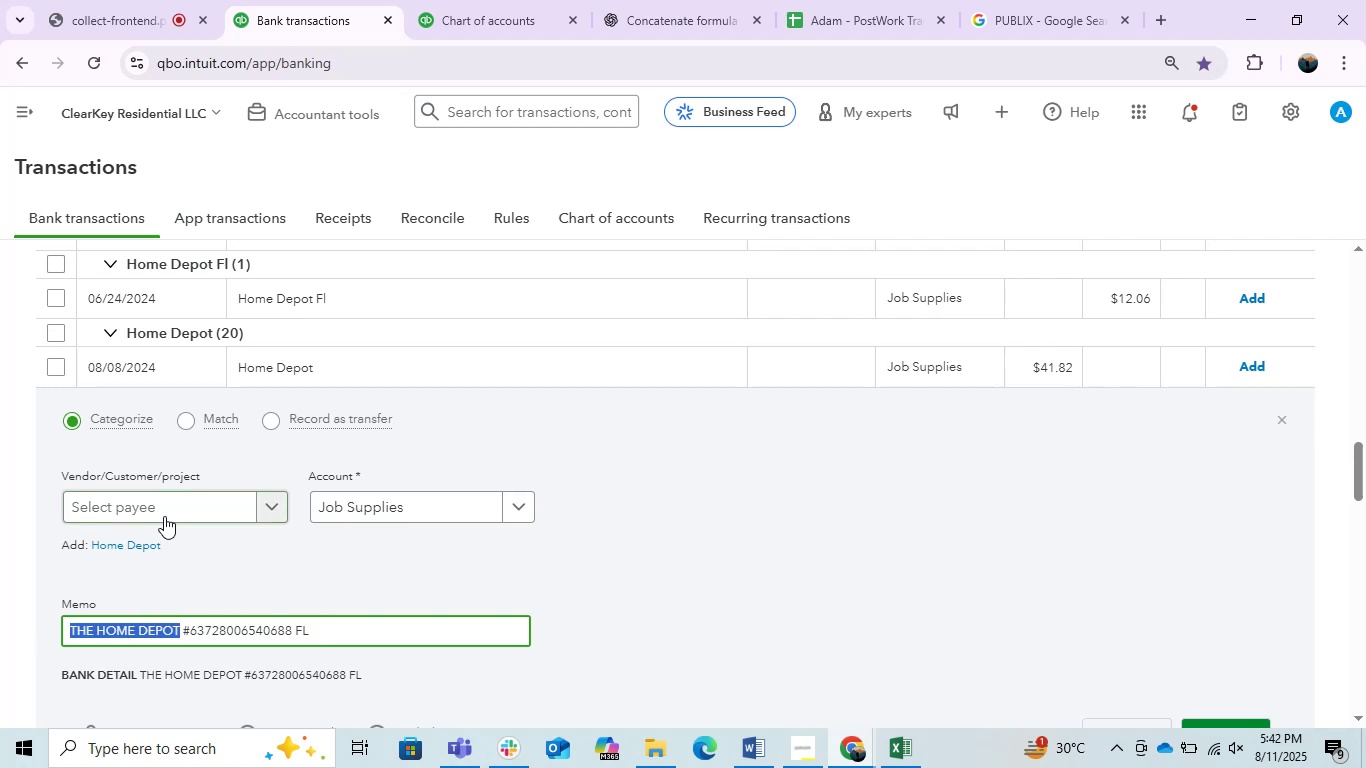 
left_click([156, 503])
 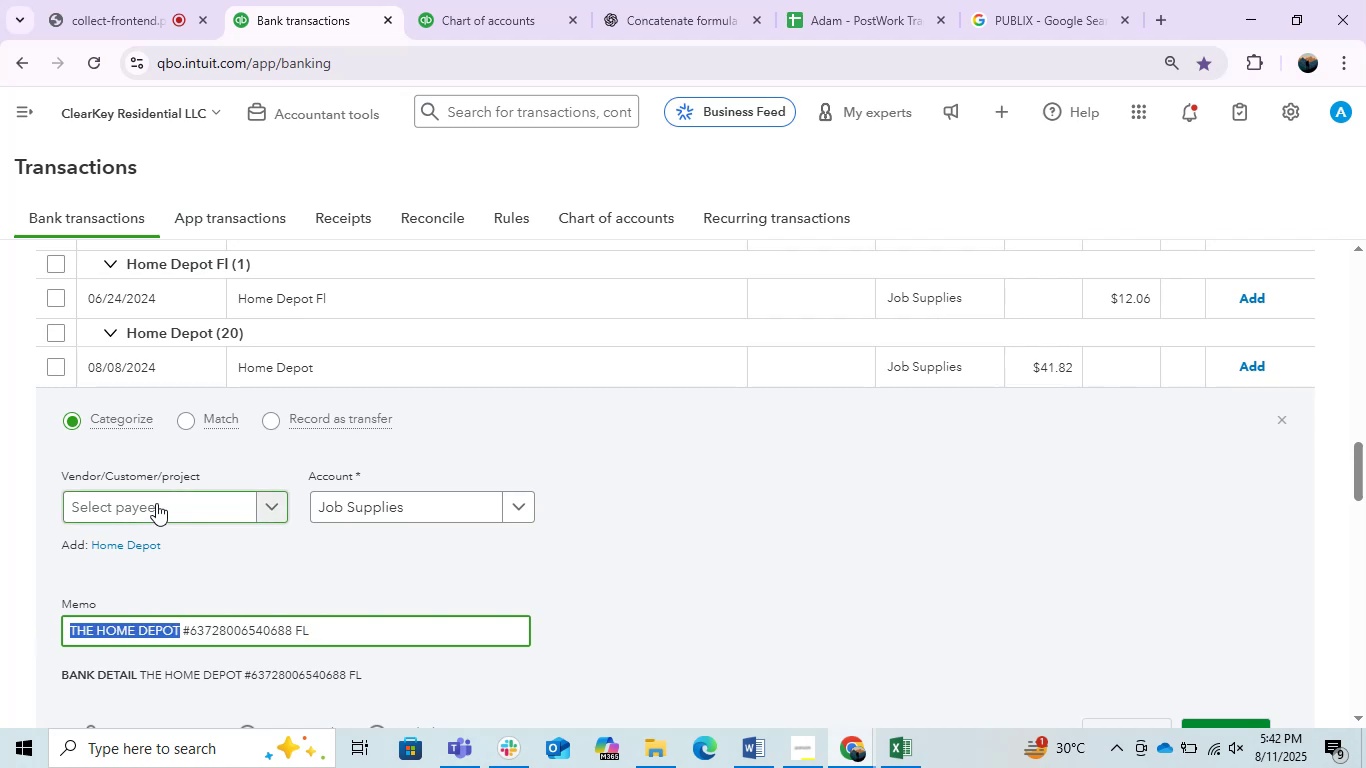 
key(Control+V)
 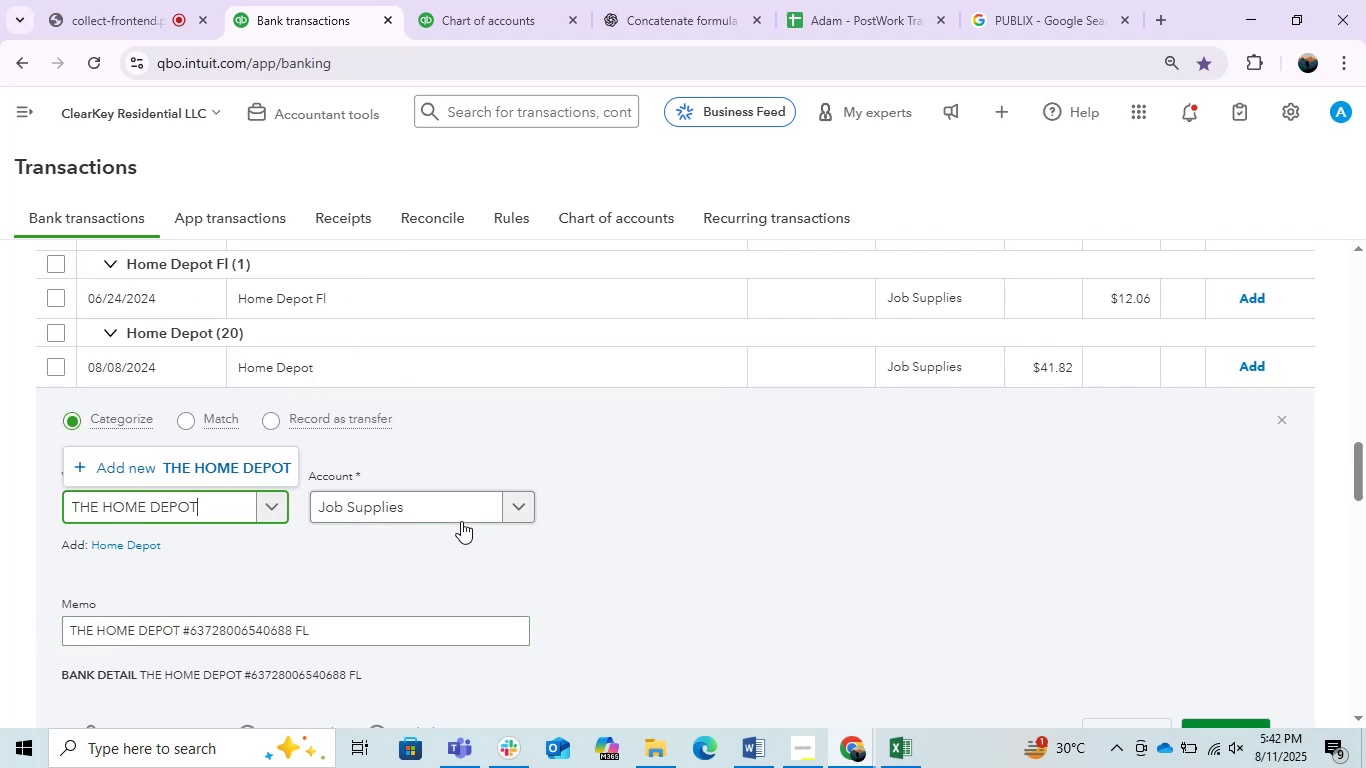 
left_click([420, 510])
 